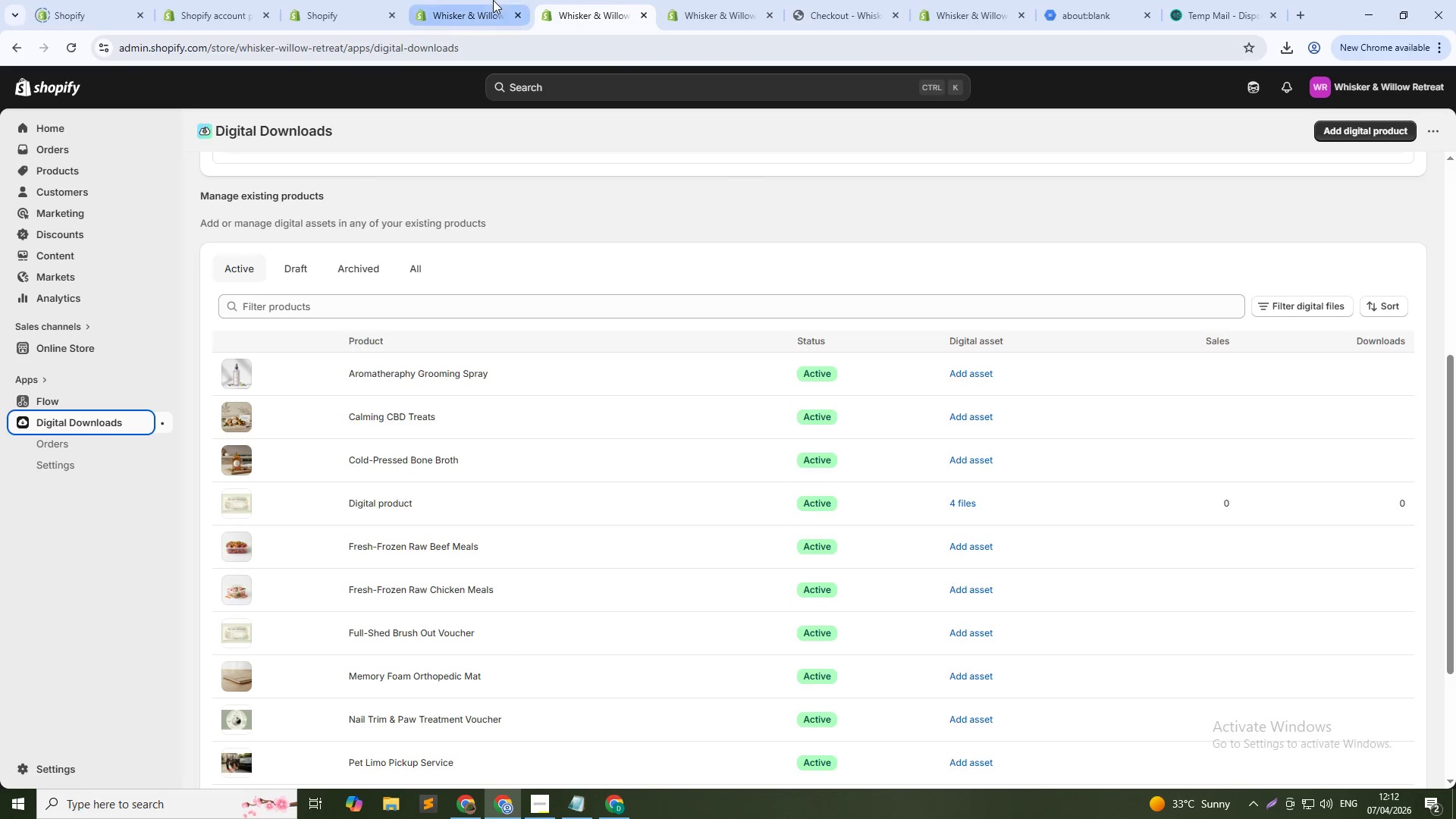 
left_click([610, 0])
 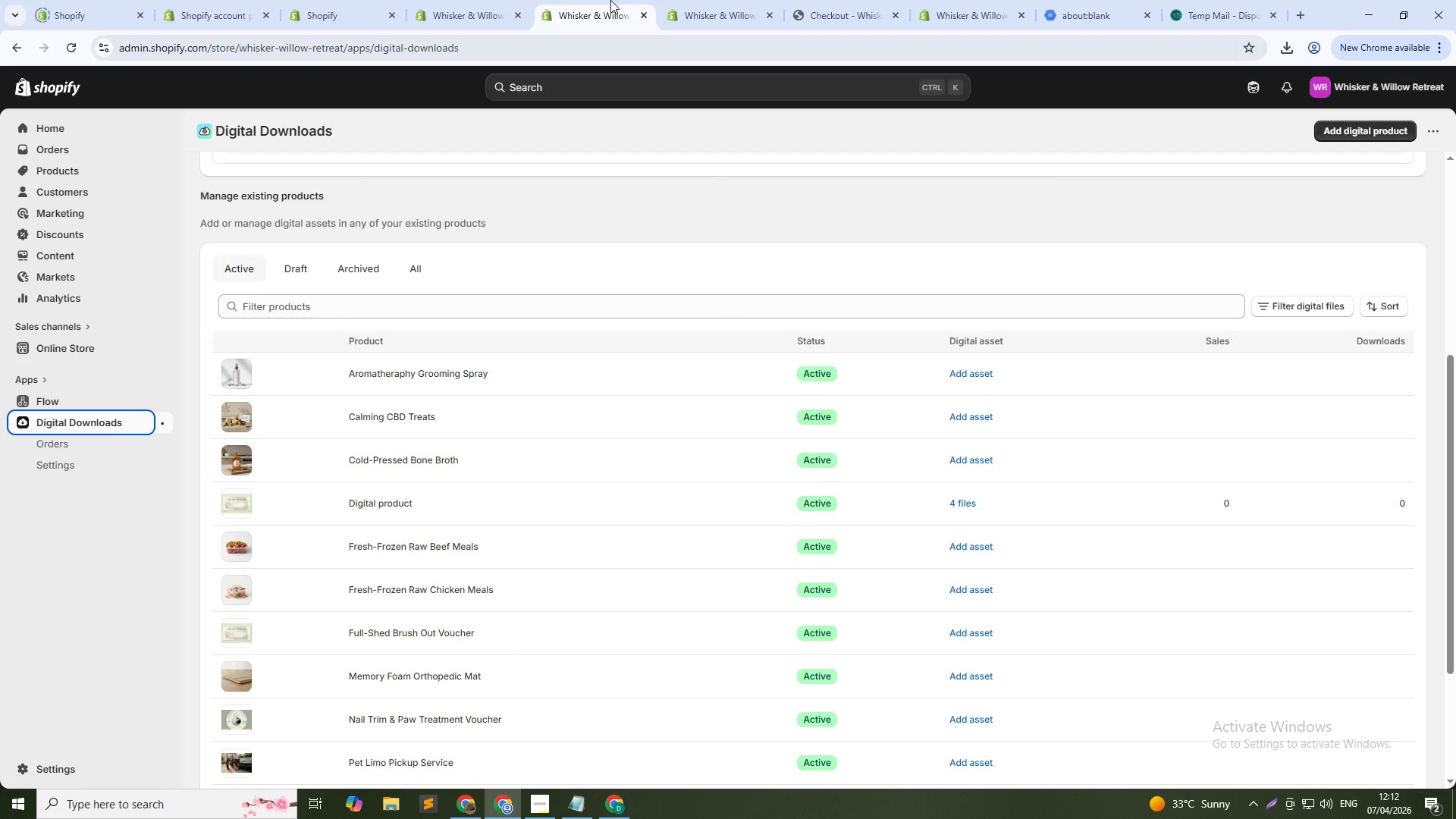 
hold_key(key=Backspace, duration=12.17)
 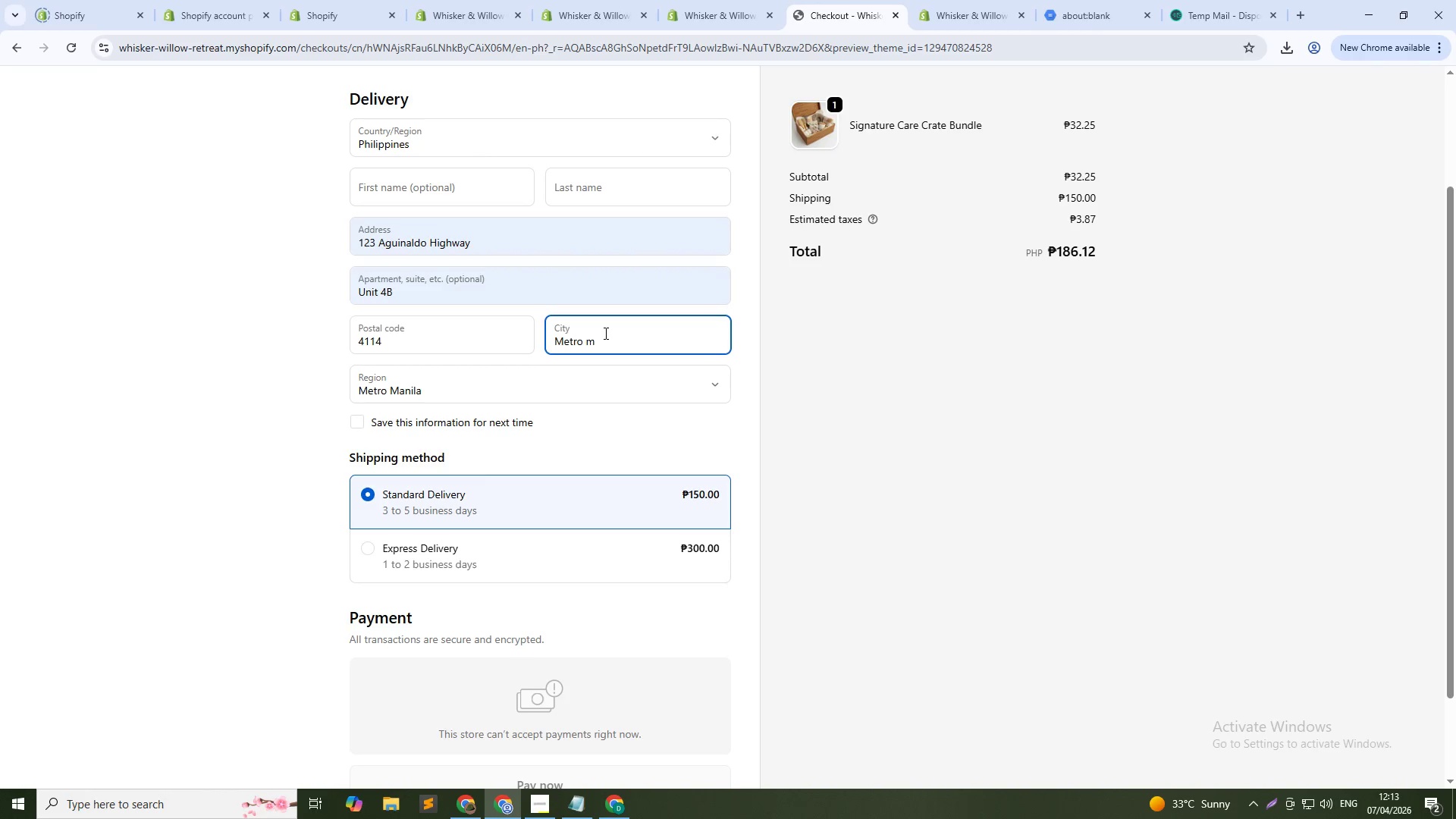 
left_click([493, 0])
 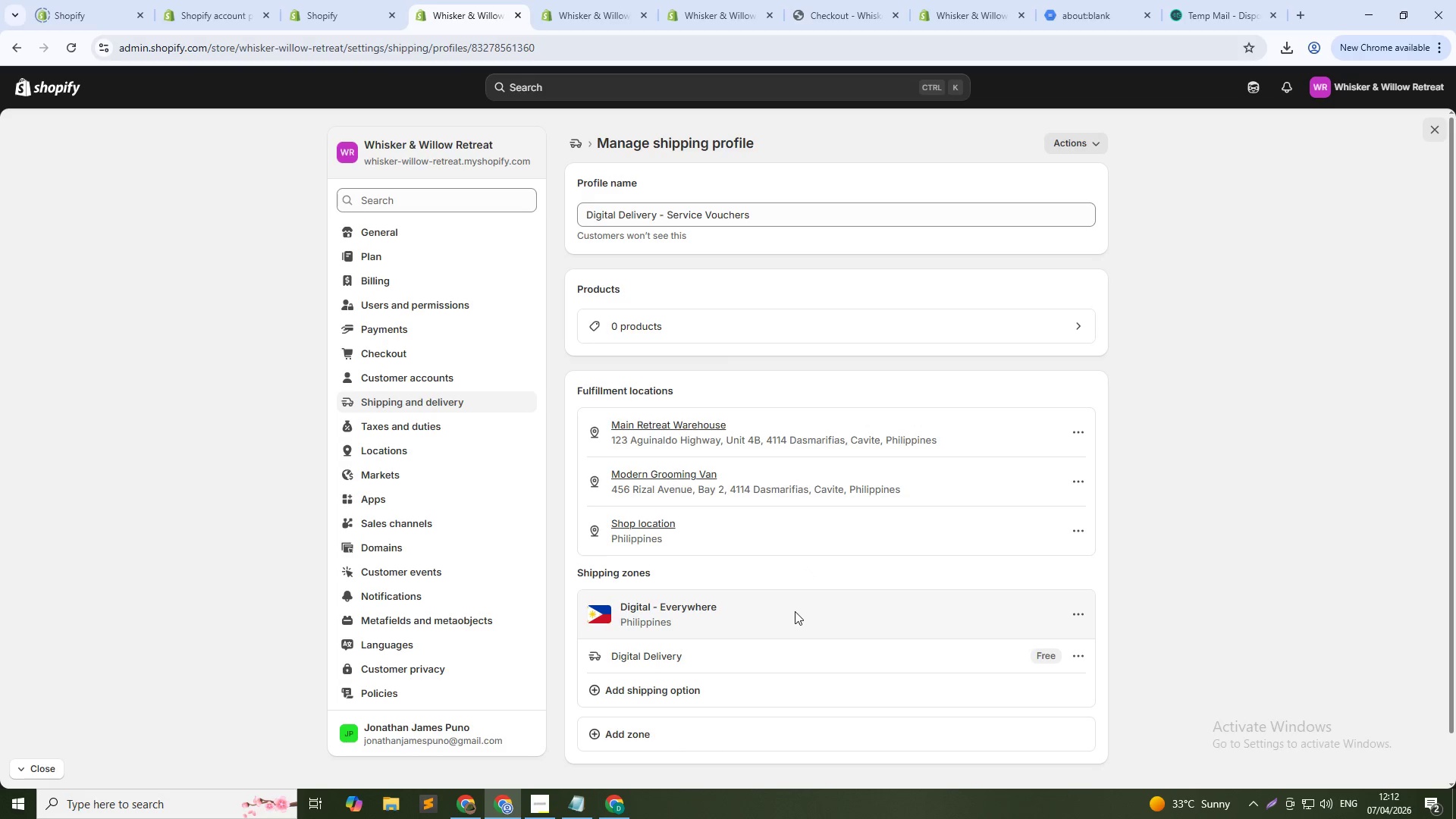 
left_click([608, 0])
 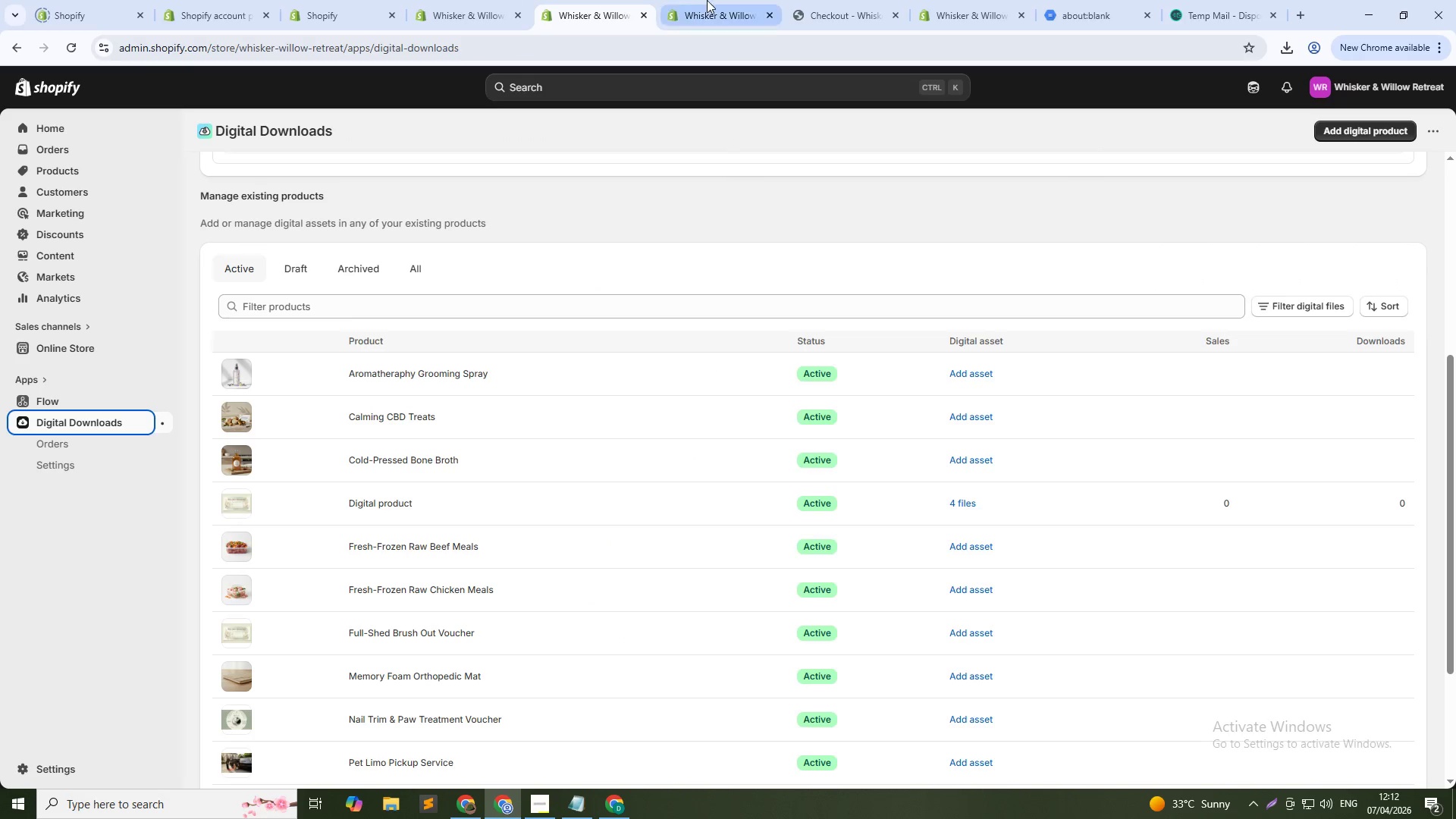 
left_click([708, 0])
 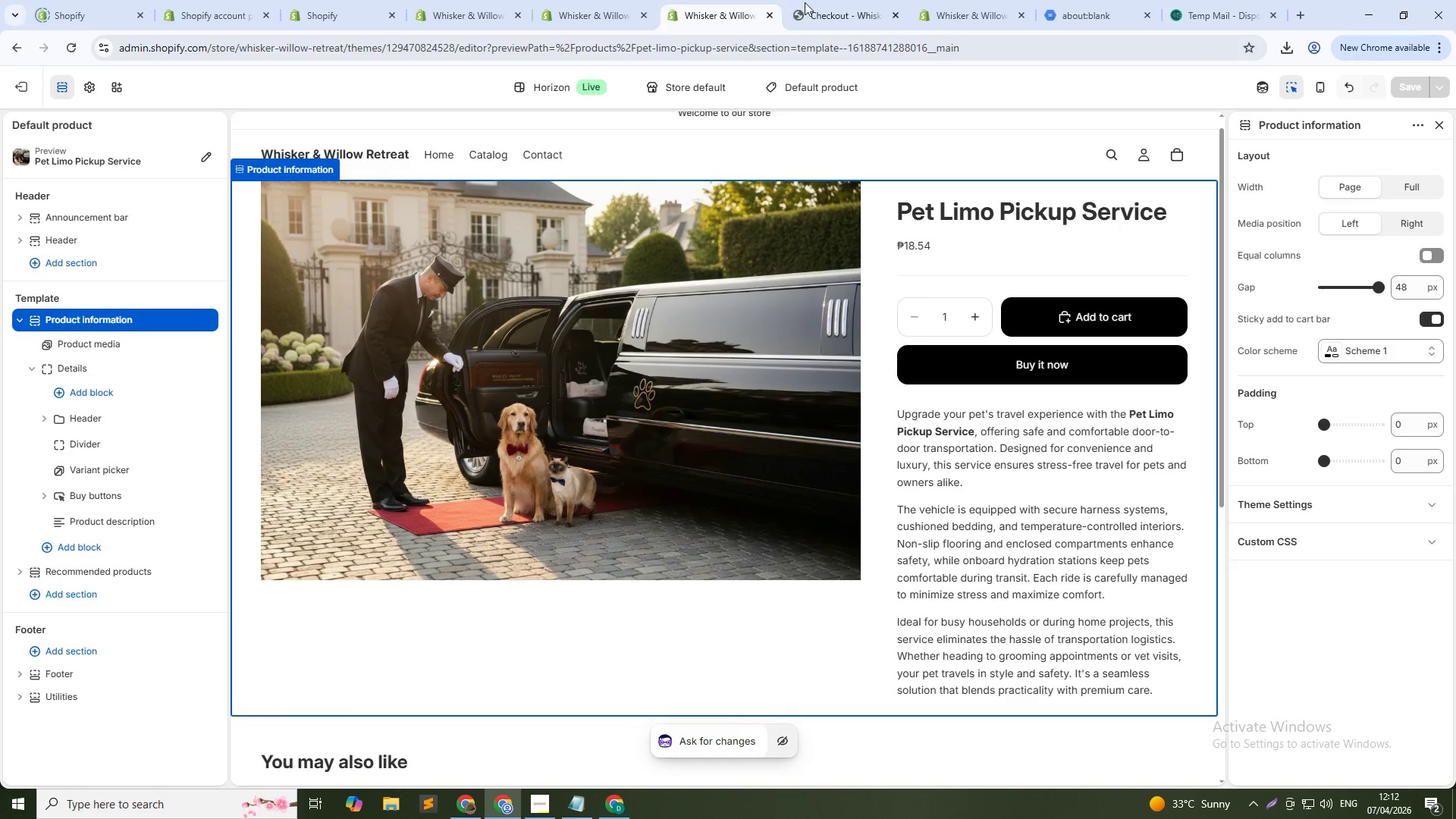 
left_click([805, 2])
 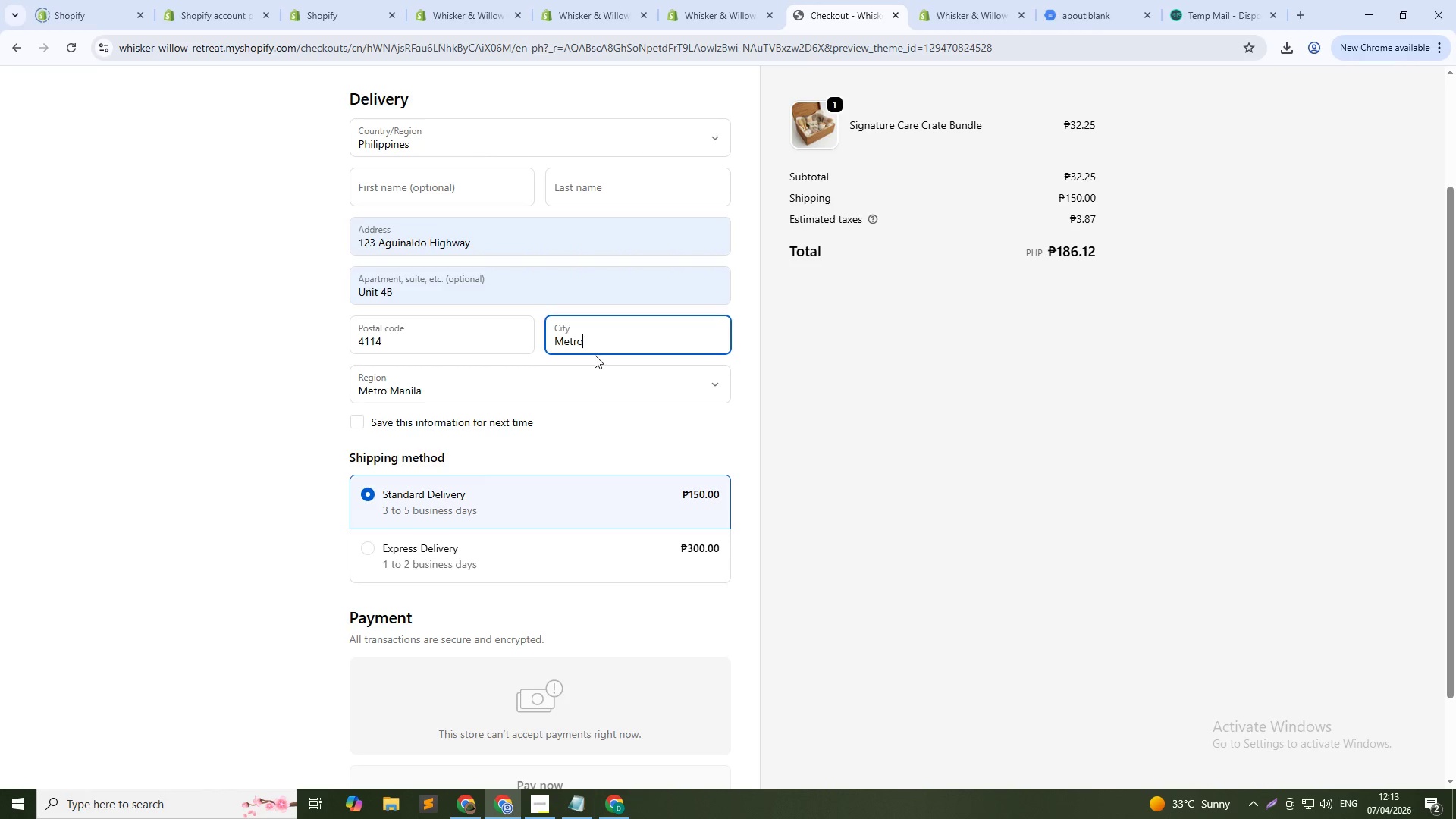 
type( mani)
key(Backspace)
key(Backspace)
key(Backspace)
type(Manila)
 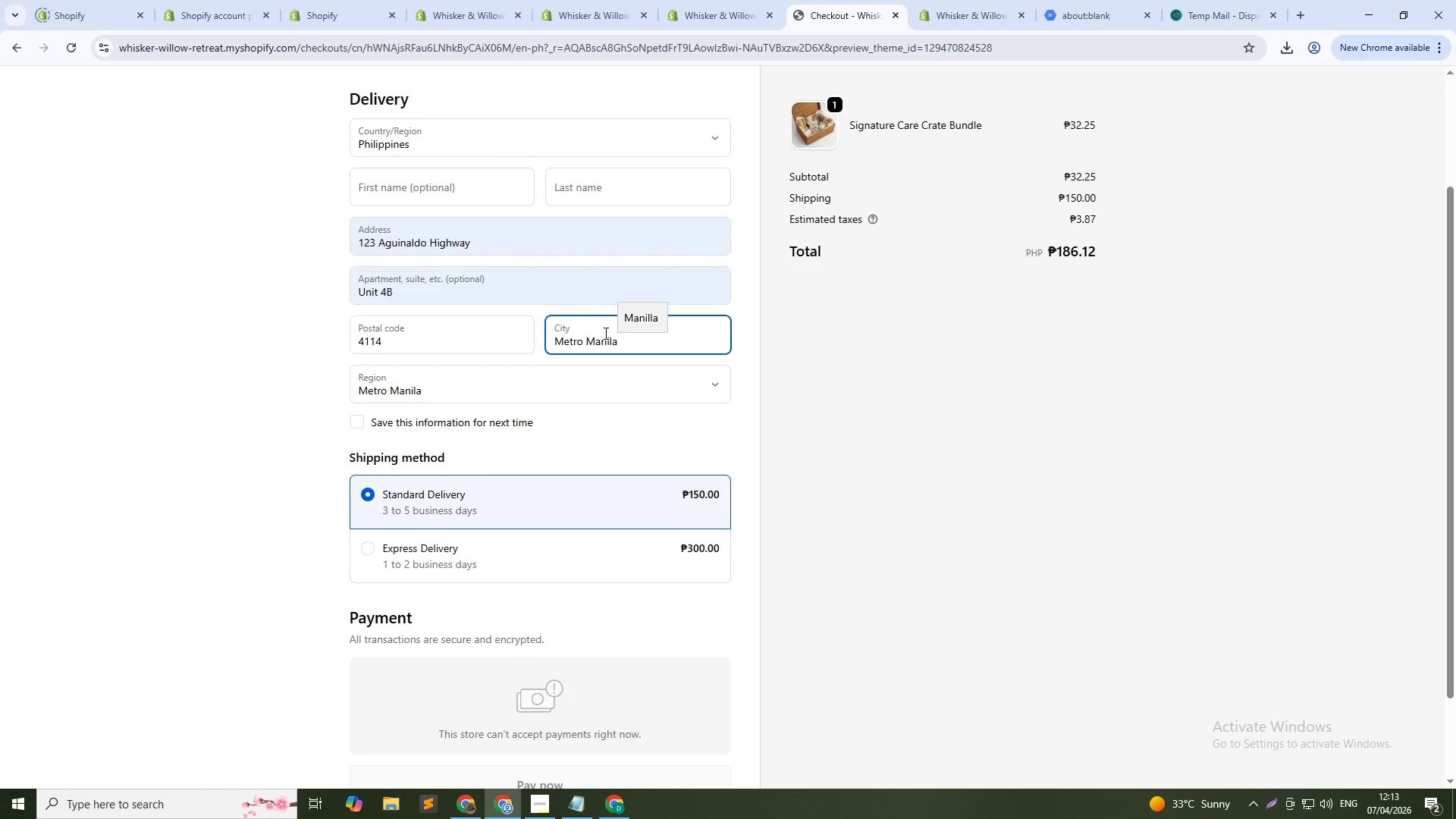 
left_click([648, 323])
 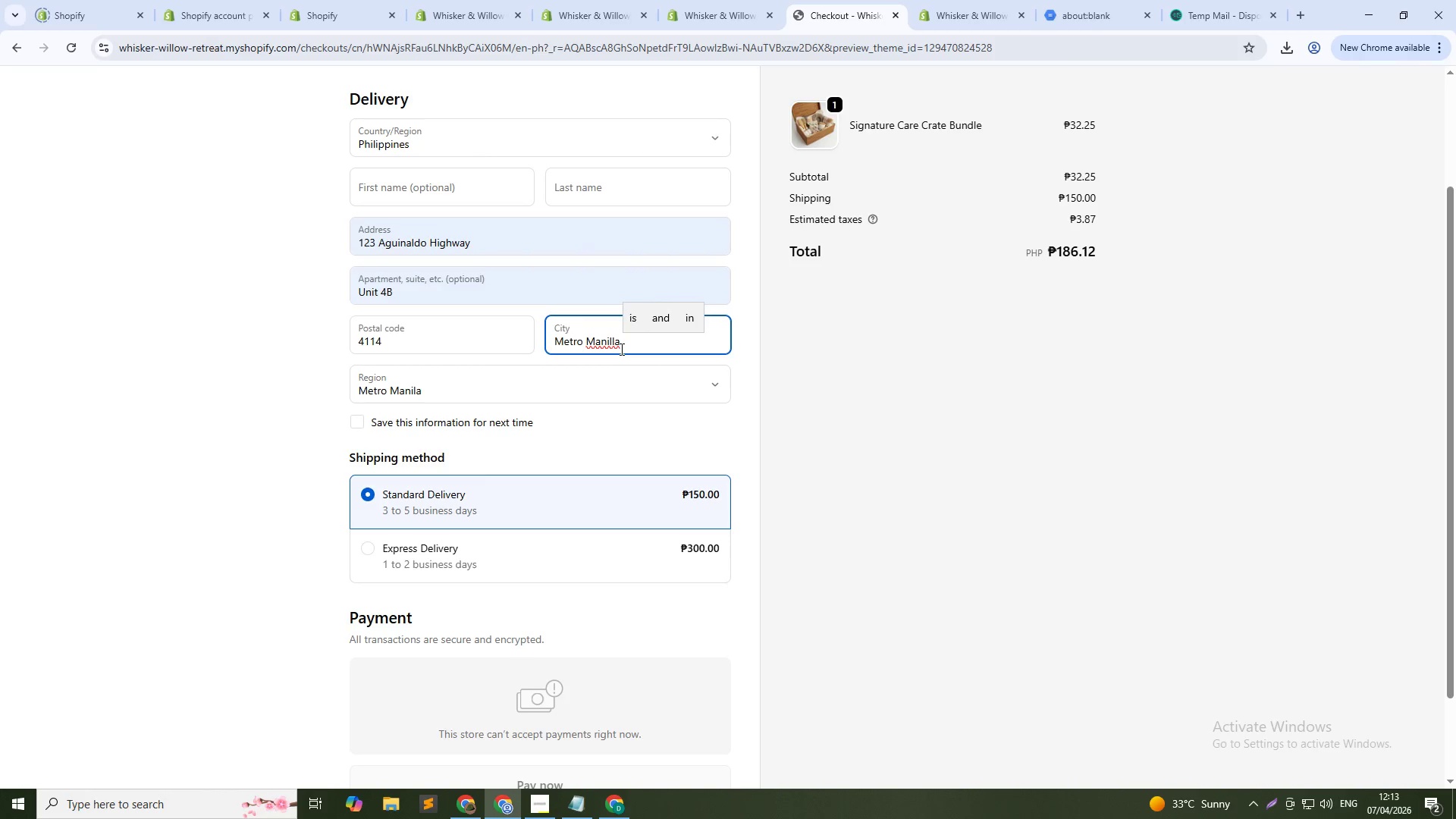 
left_click([610, 344])
 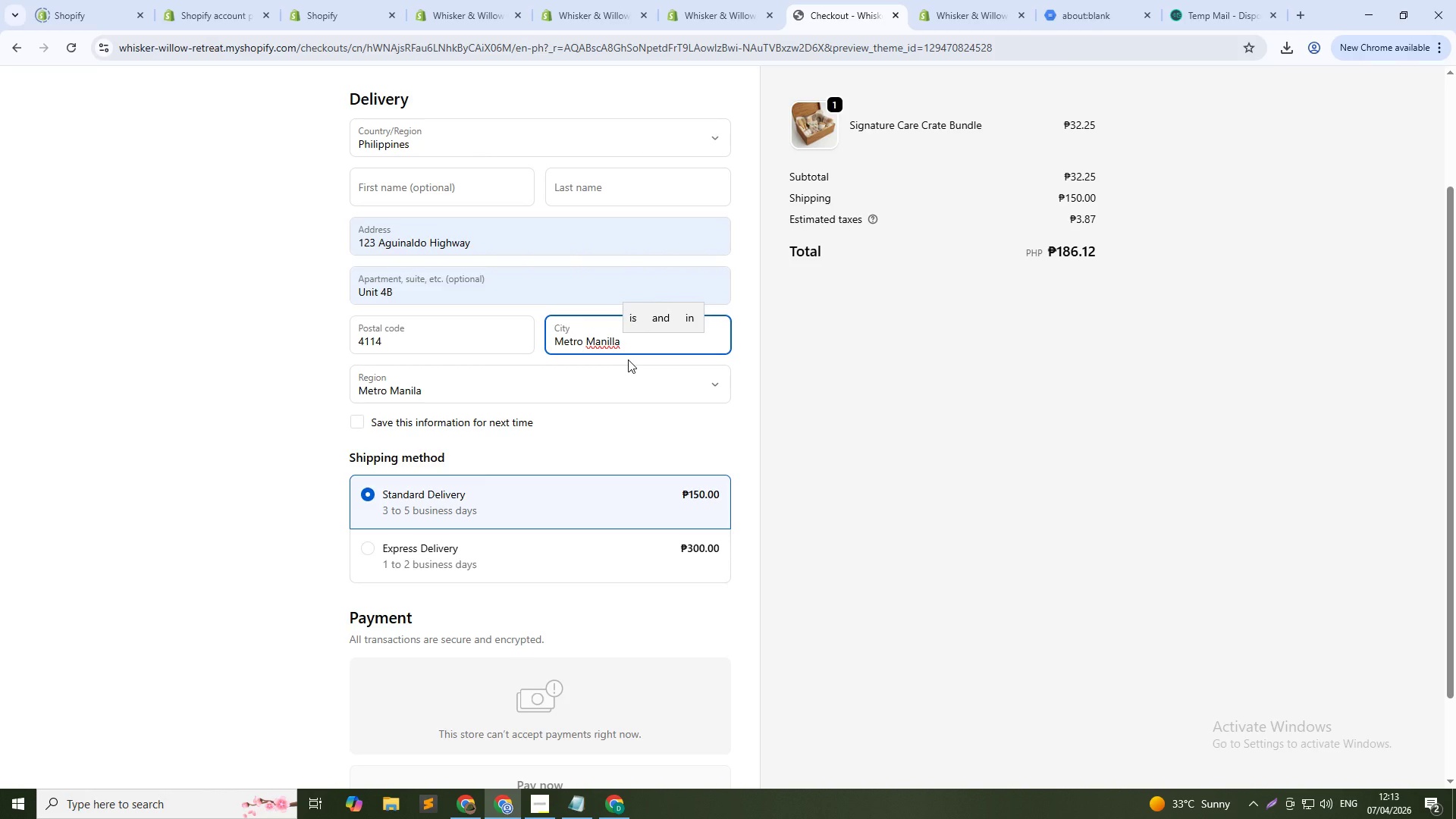 
key(Delete)
 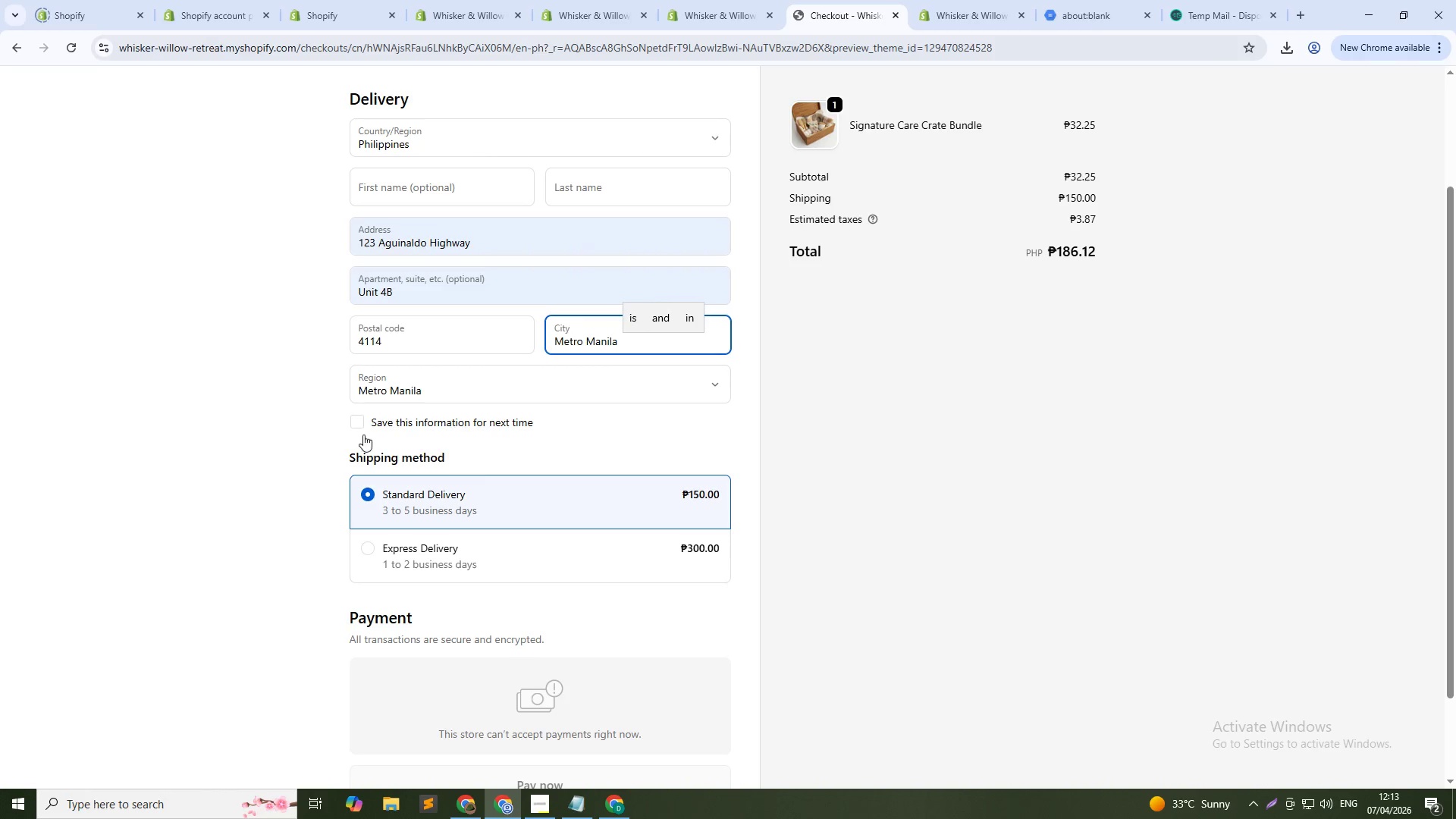 
left_click([231, 438])
 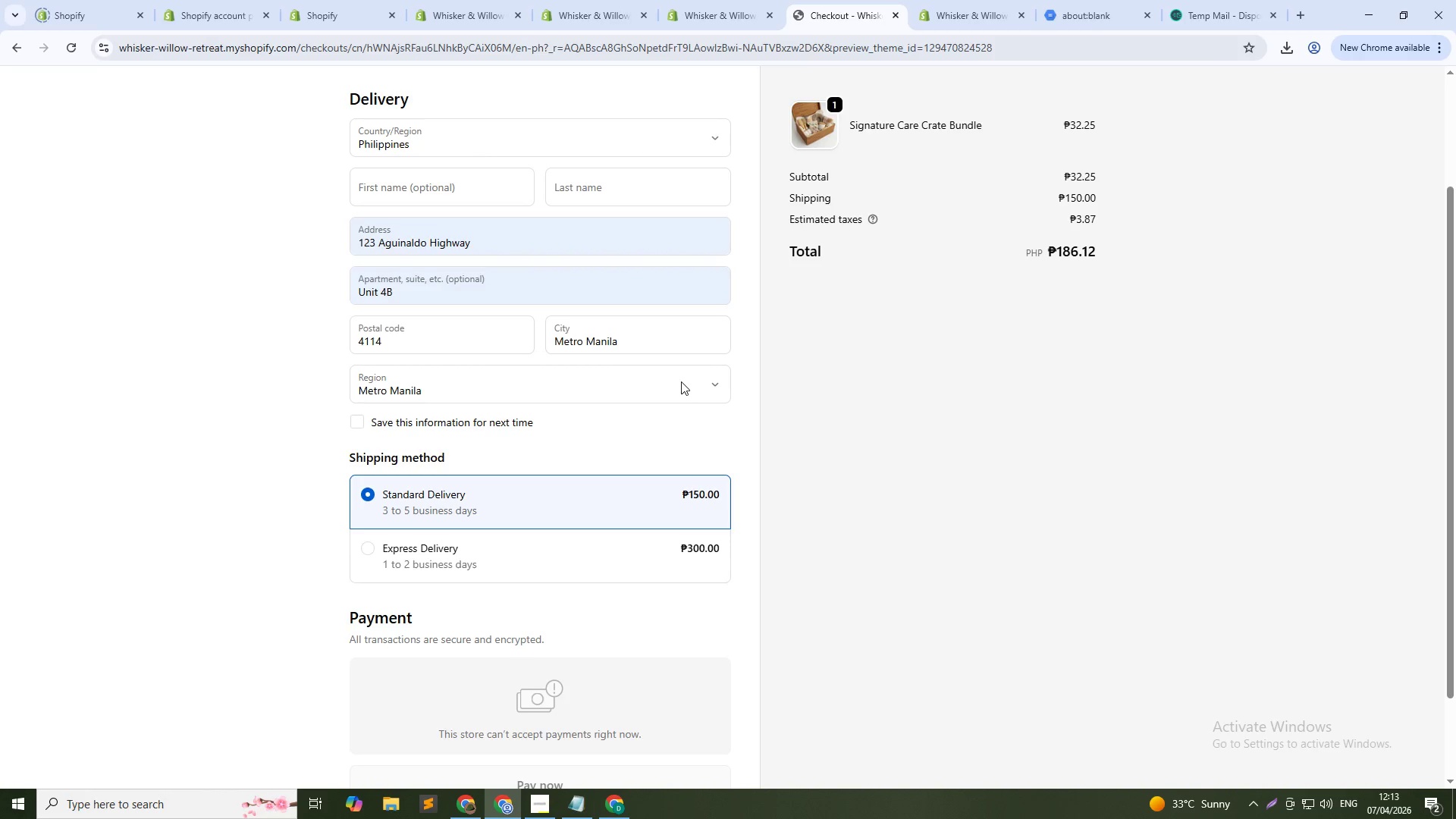 
left_click([556, 419])
 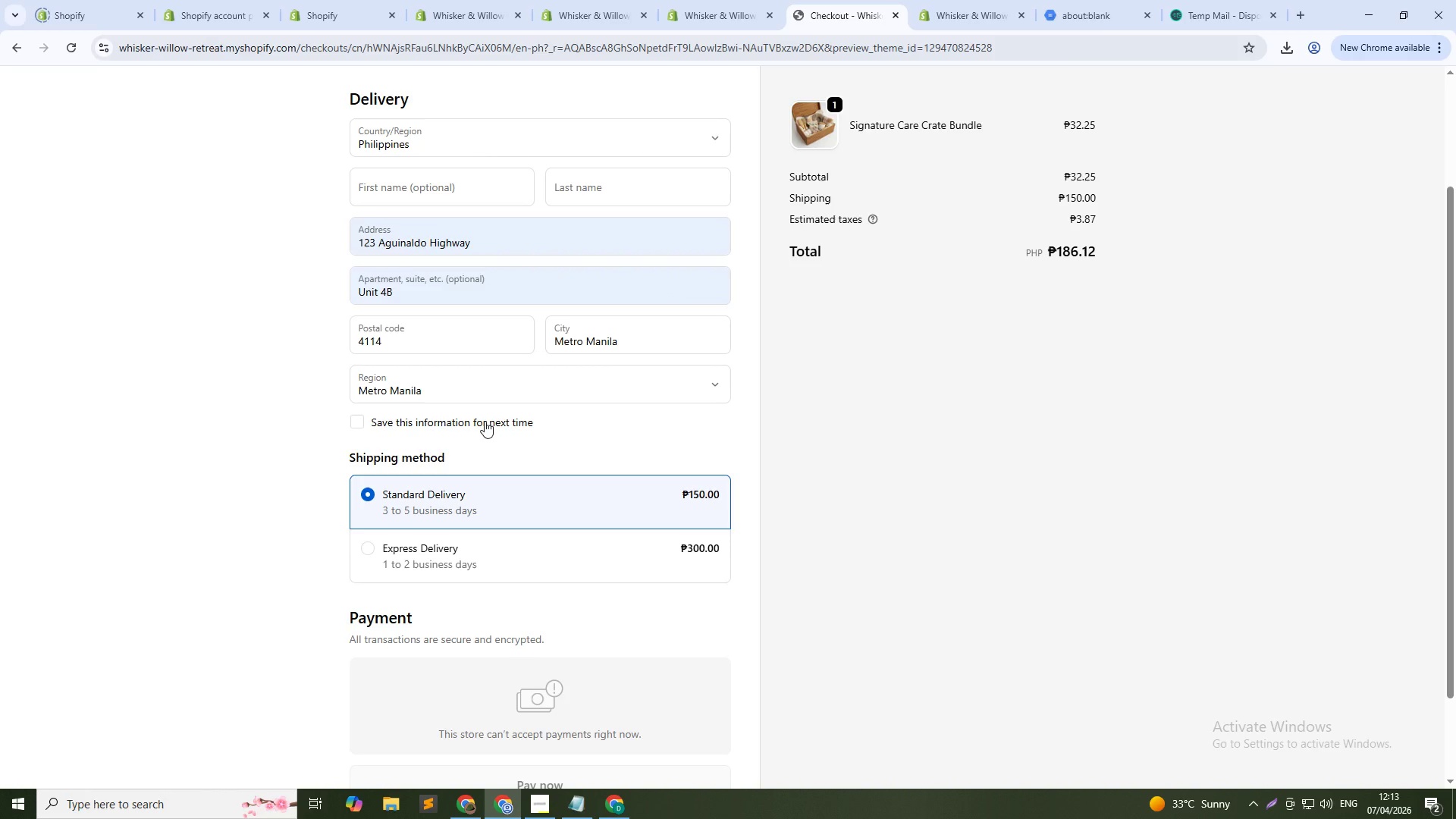 
scroll: coordinate [808, 377], scroll_direction: down, amount: 8.0
 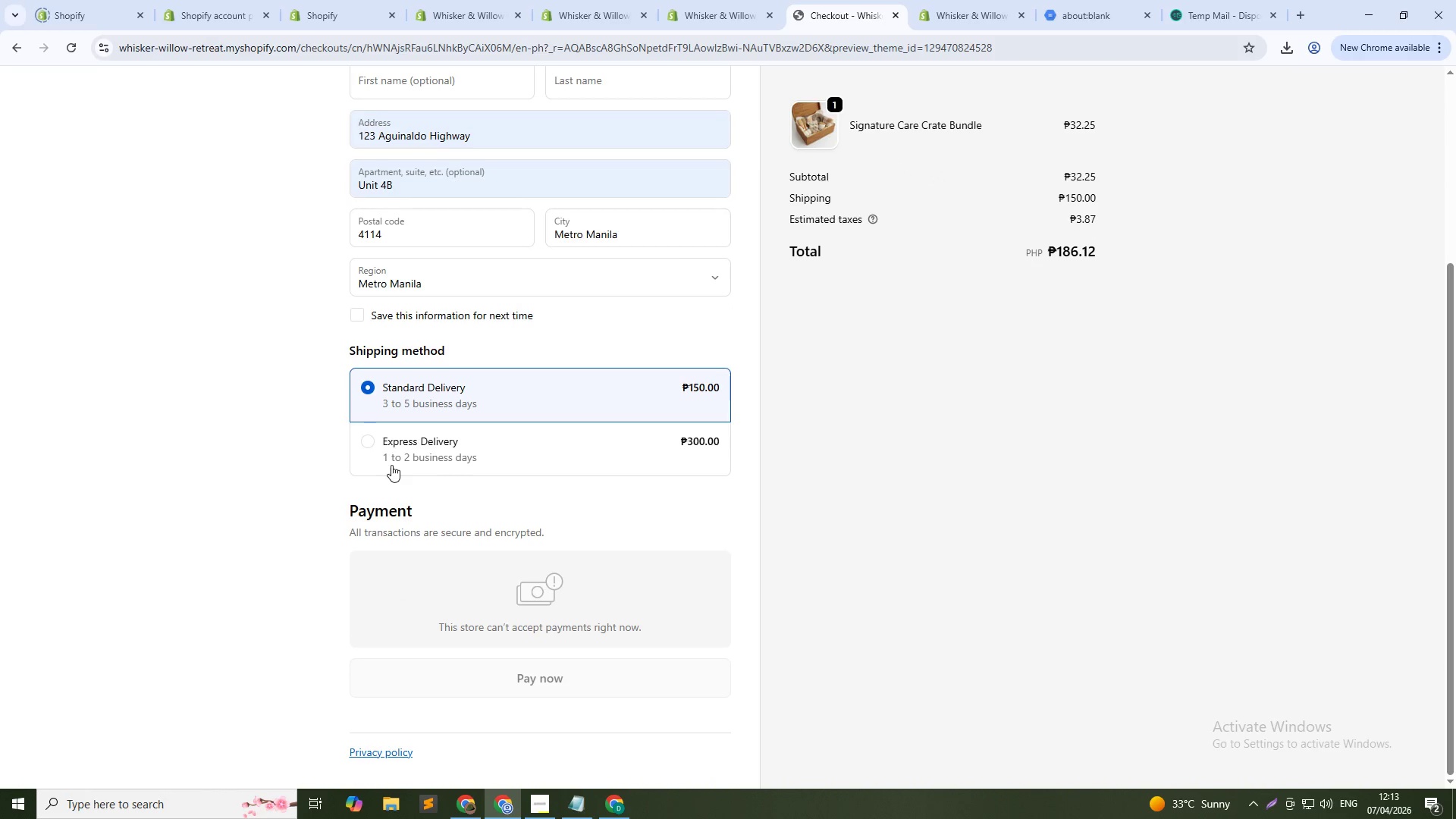 
left_click([362, 441])
 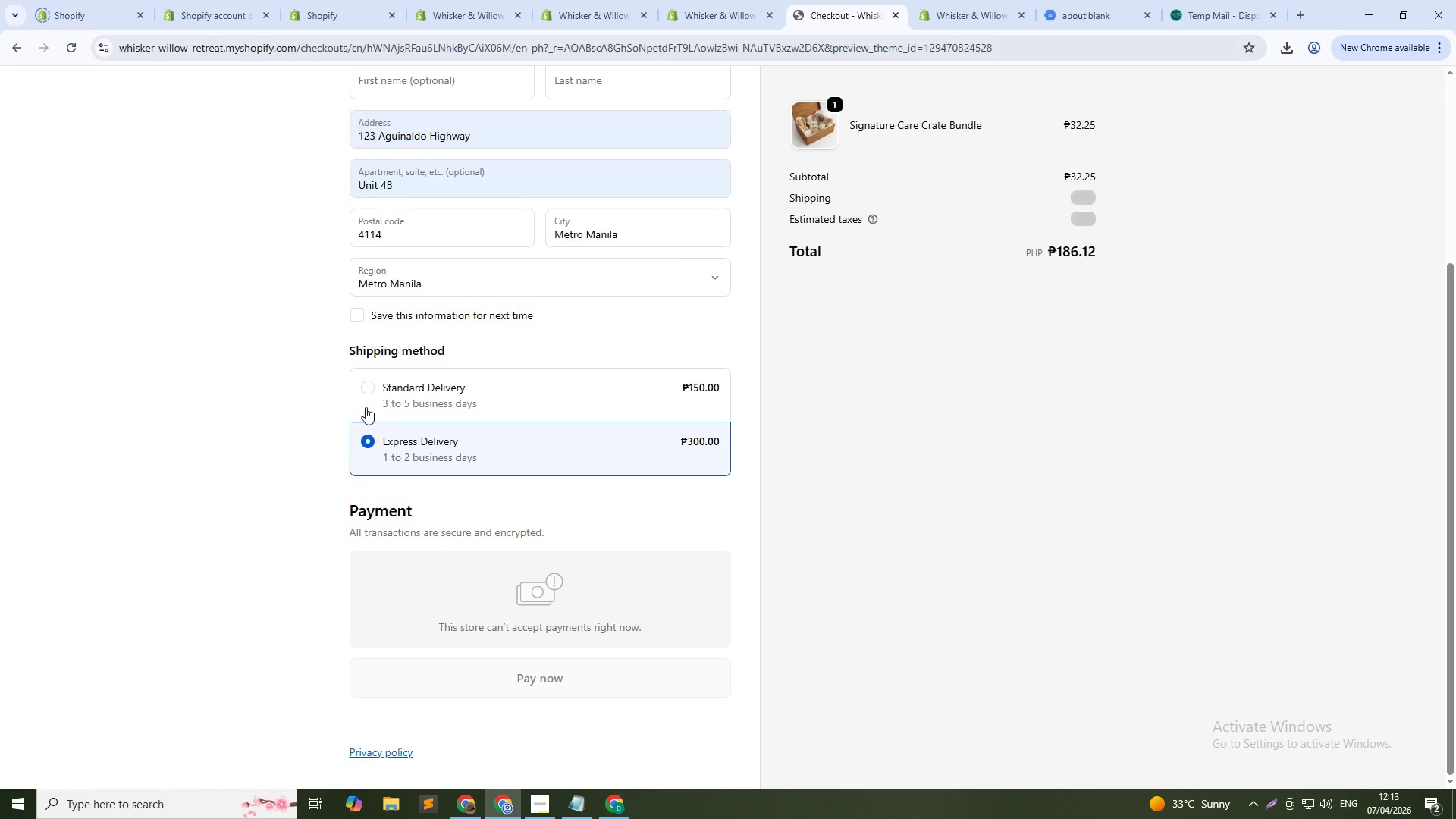 
left_click([362, 391])
 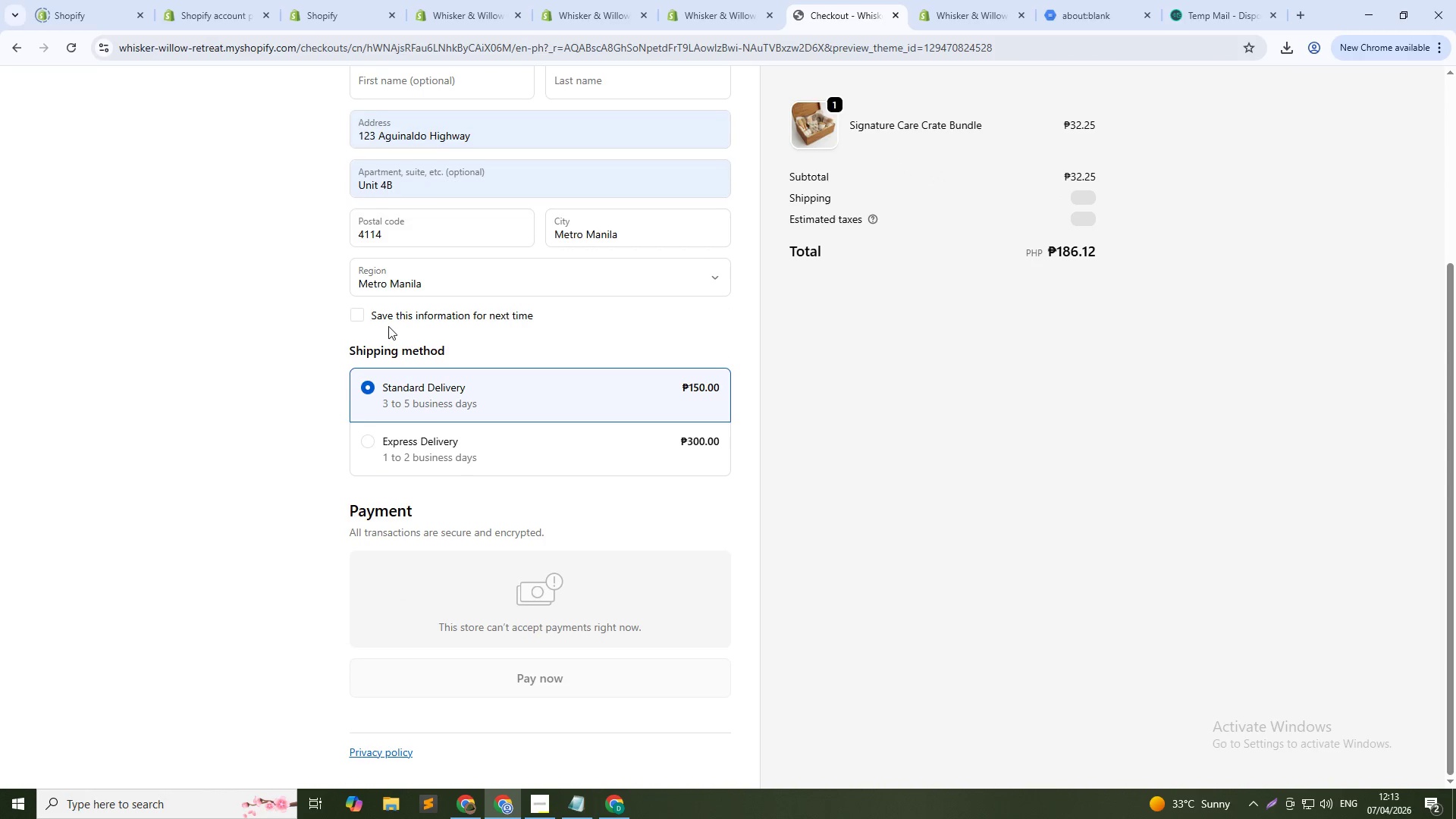 
scroll: coordinate [391, 304], scroll_direction: up, amount: 4.0
 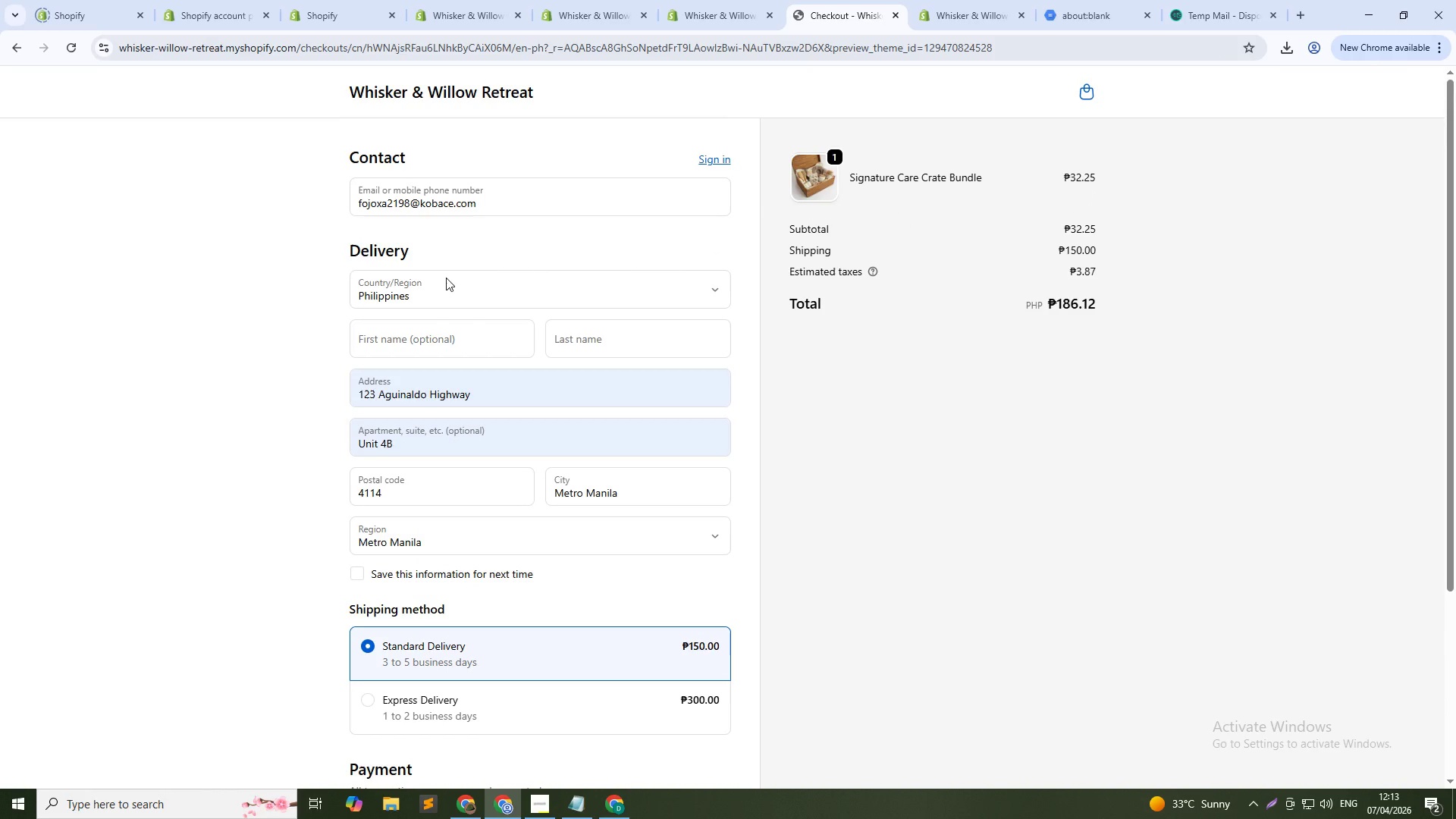 
scroll: coordinate [460, 282], scroll_direction: down, amount: 7.0
 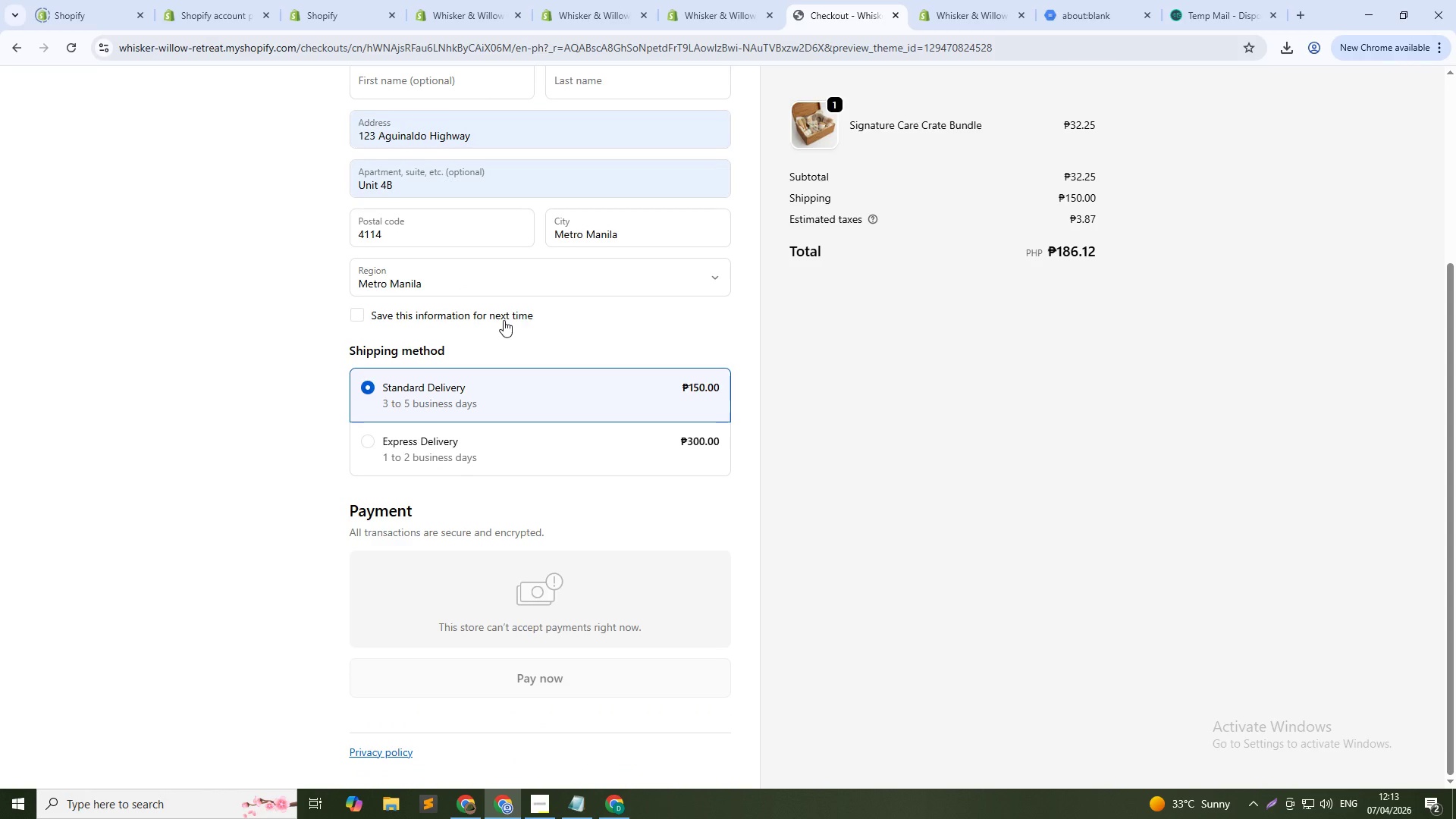 
wait(21.19)
 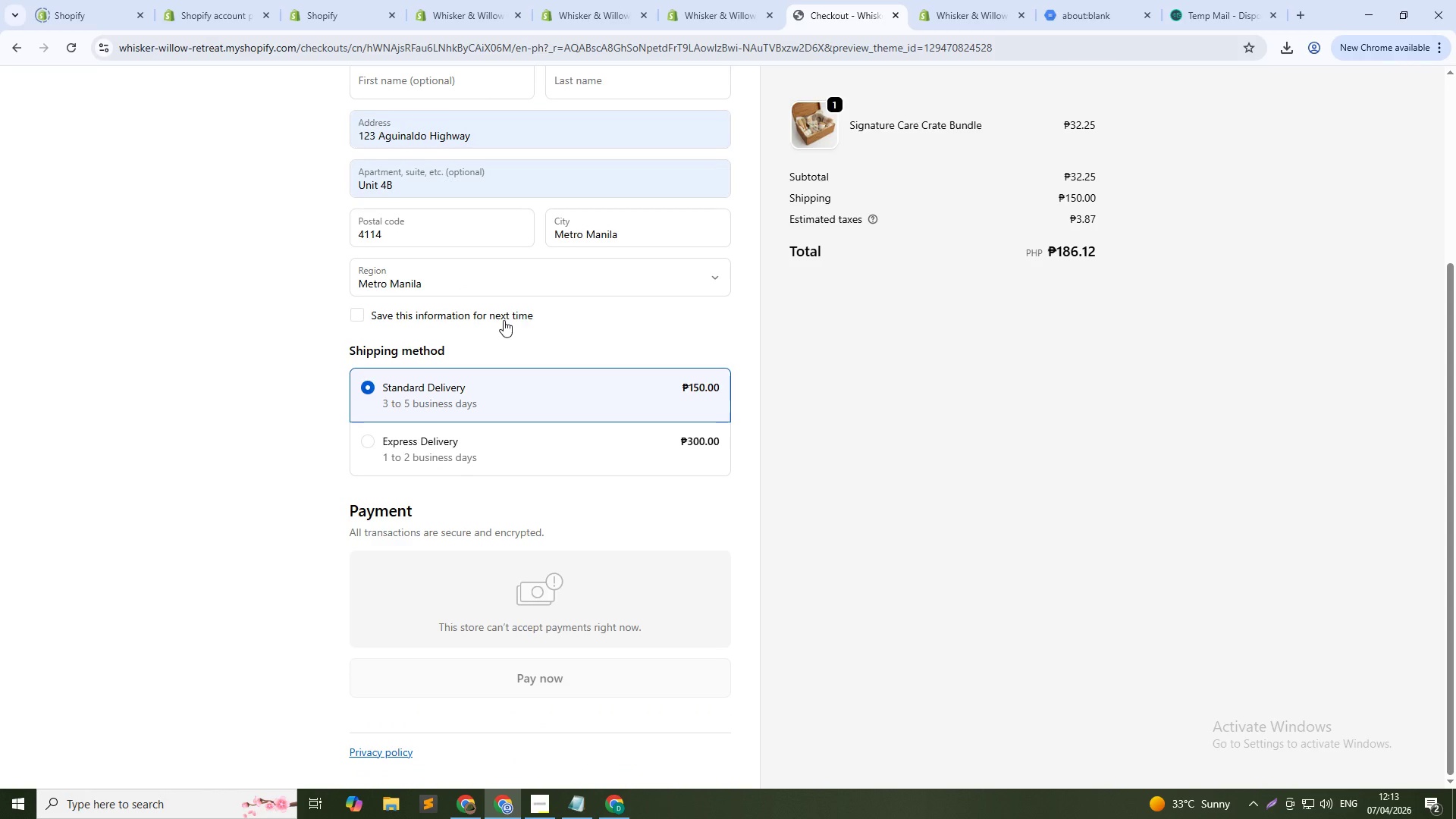 
left_click([565, 0])
 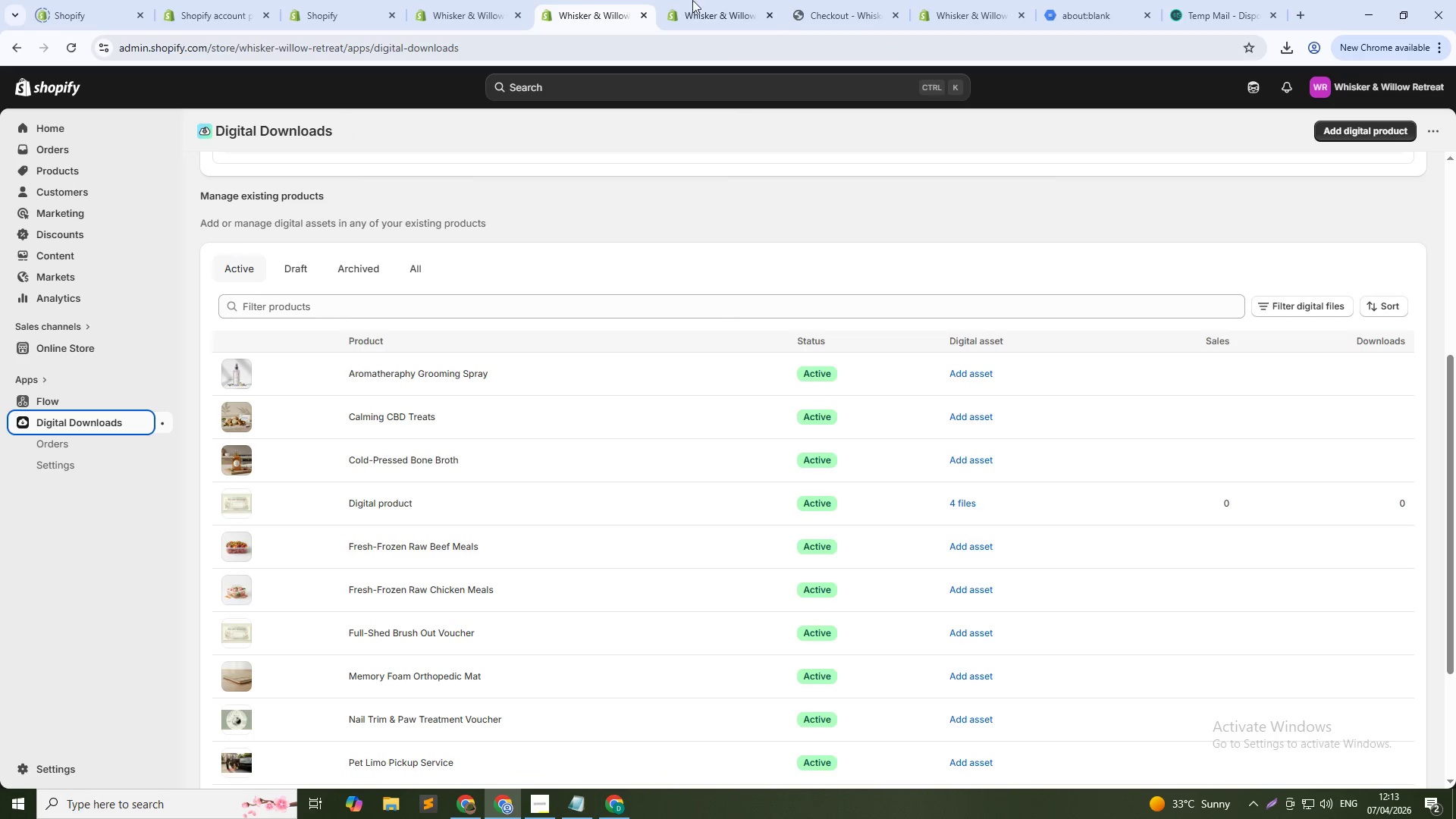 
left_click([695, 0])
 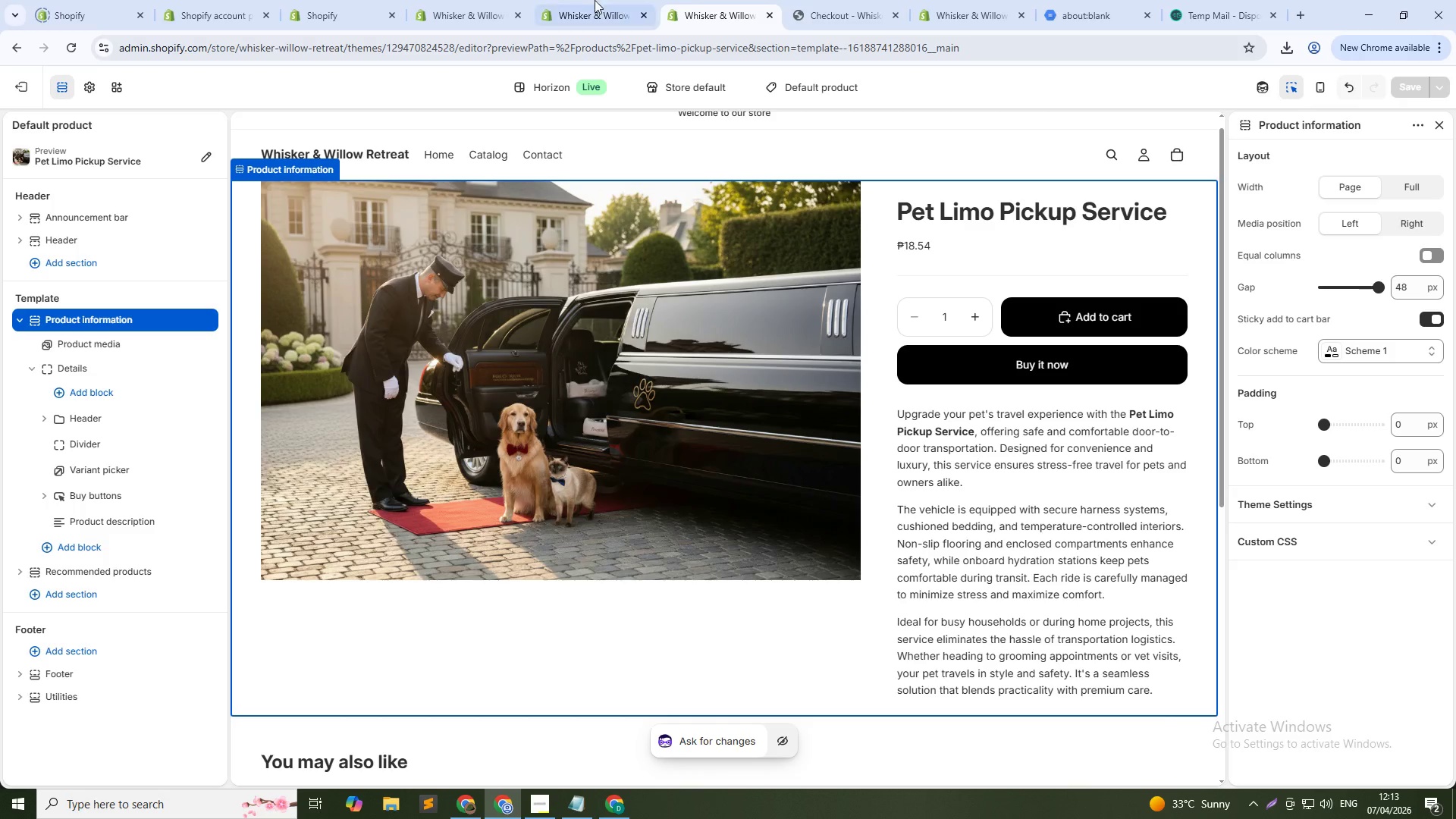 
left_click([581, 0])
 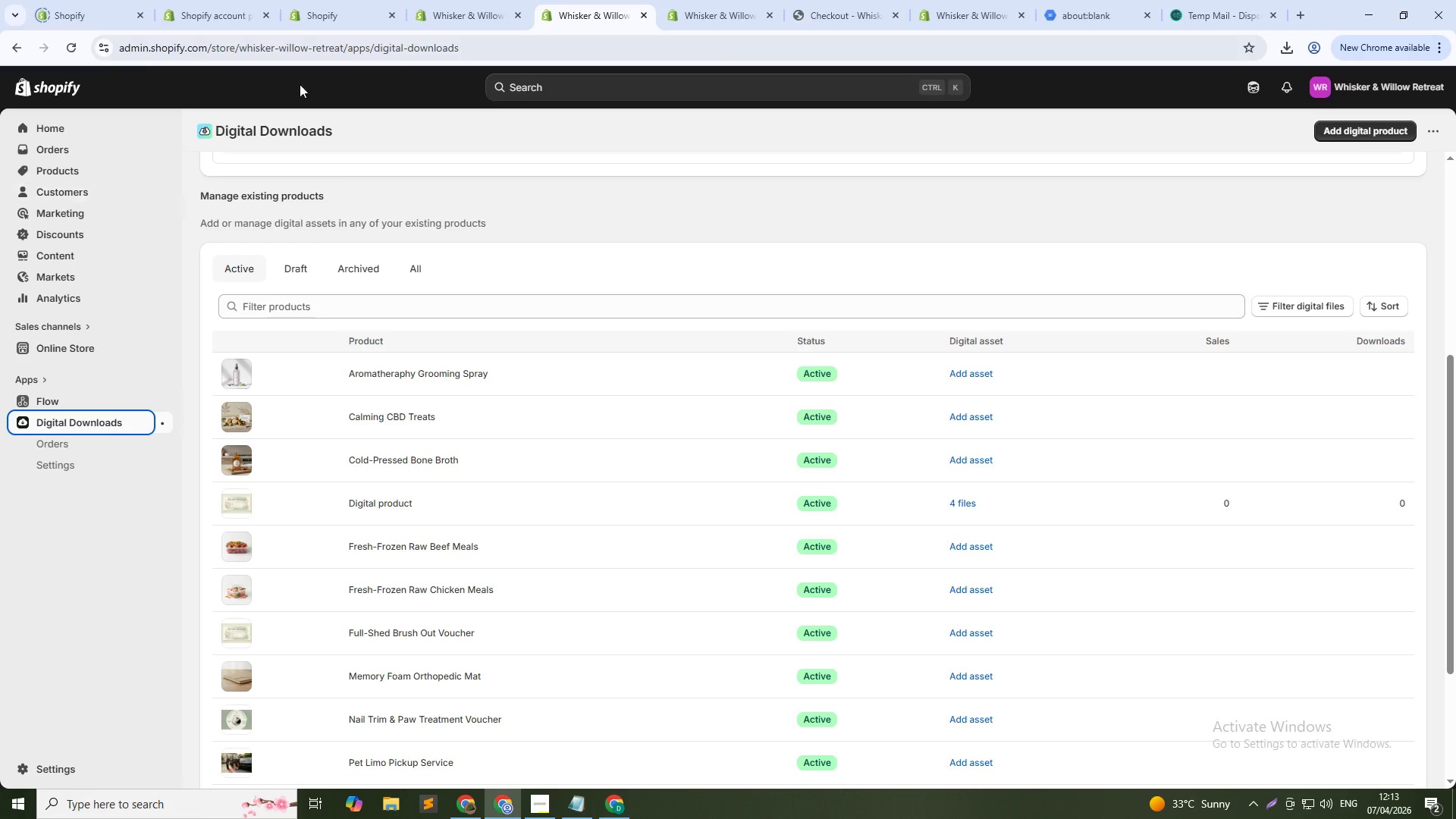 
left_click([726, 0])
 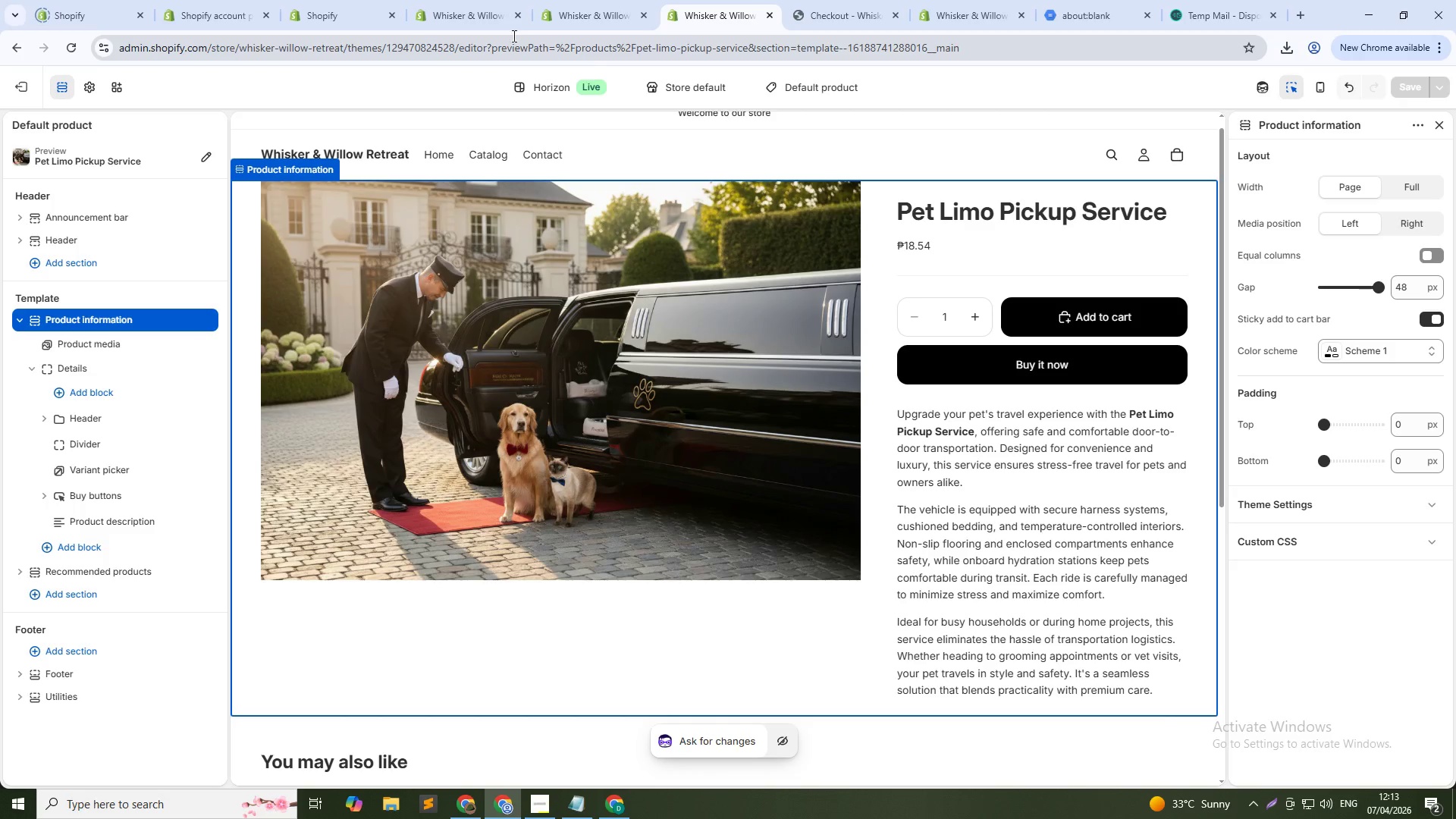 
left_click([446, 0])
 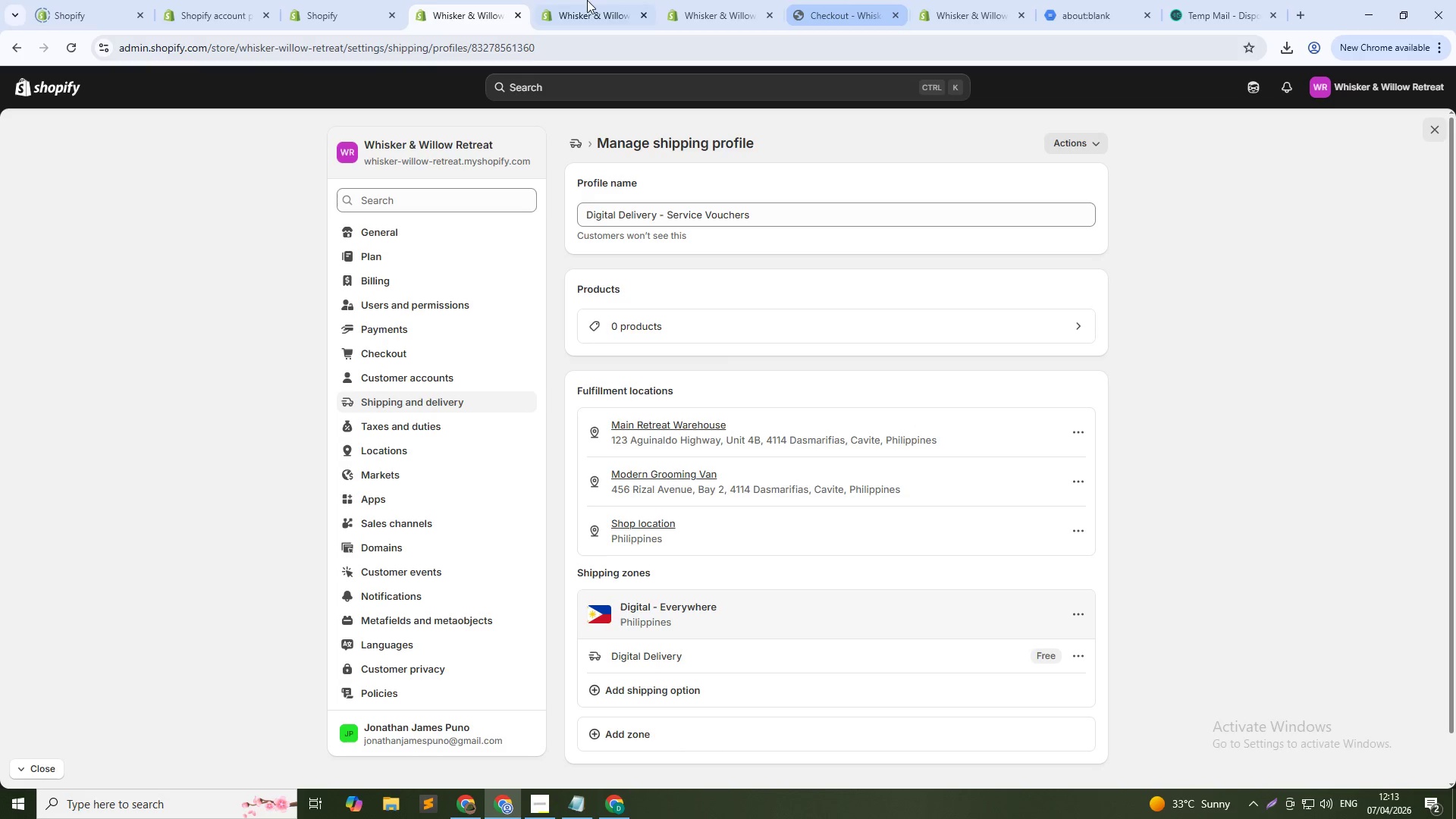 
left_click([313, 0])
 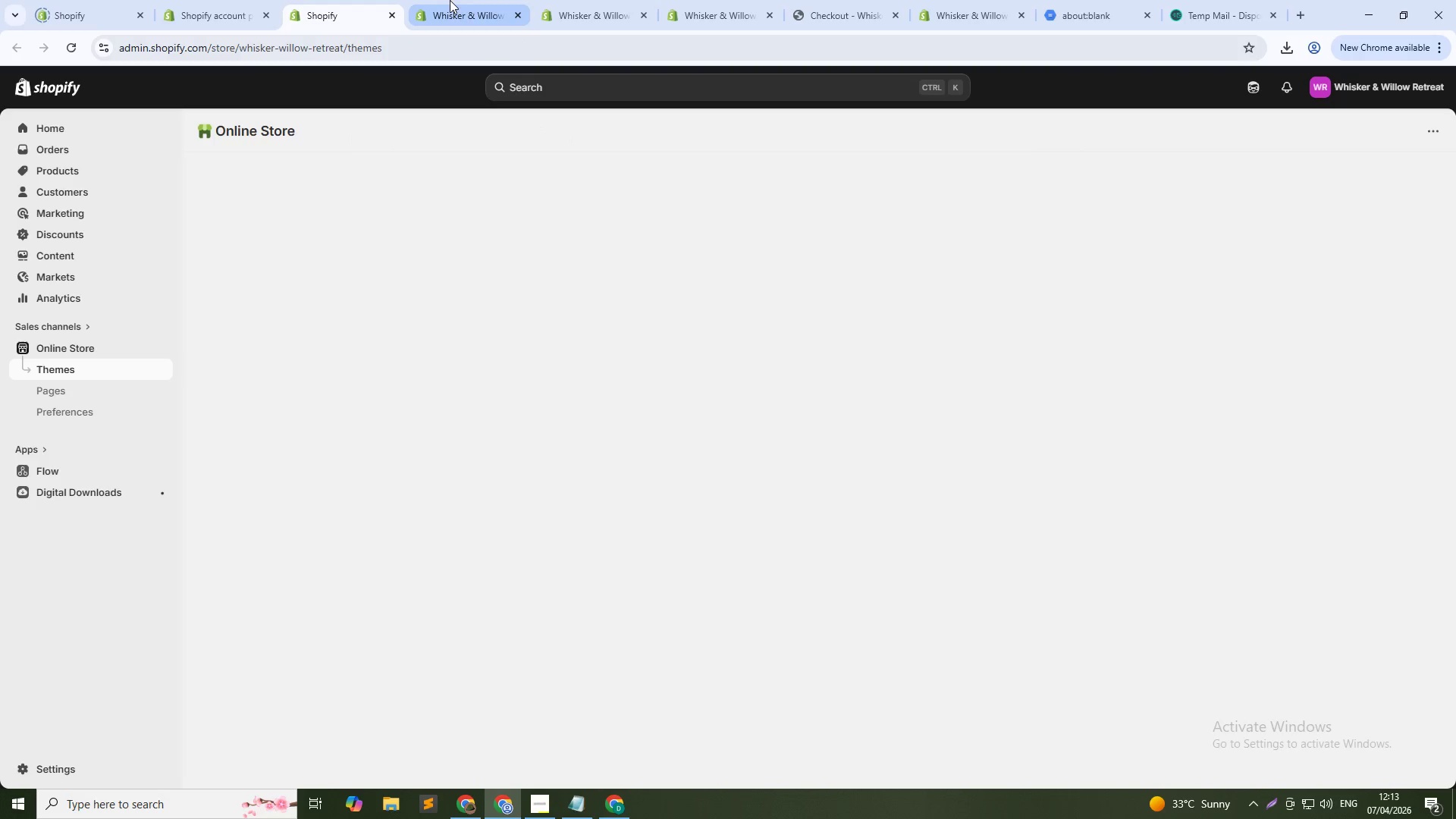 
left_click([450, 0])
 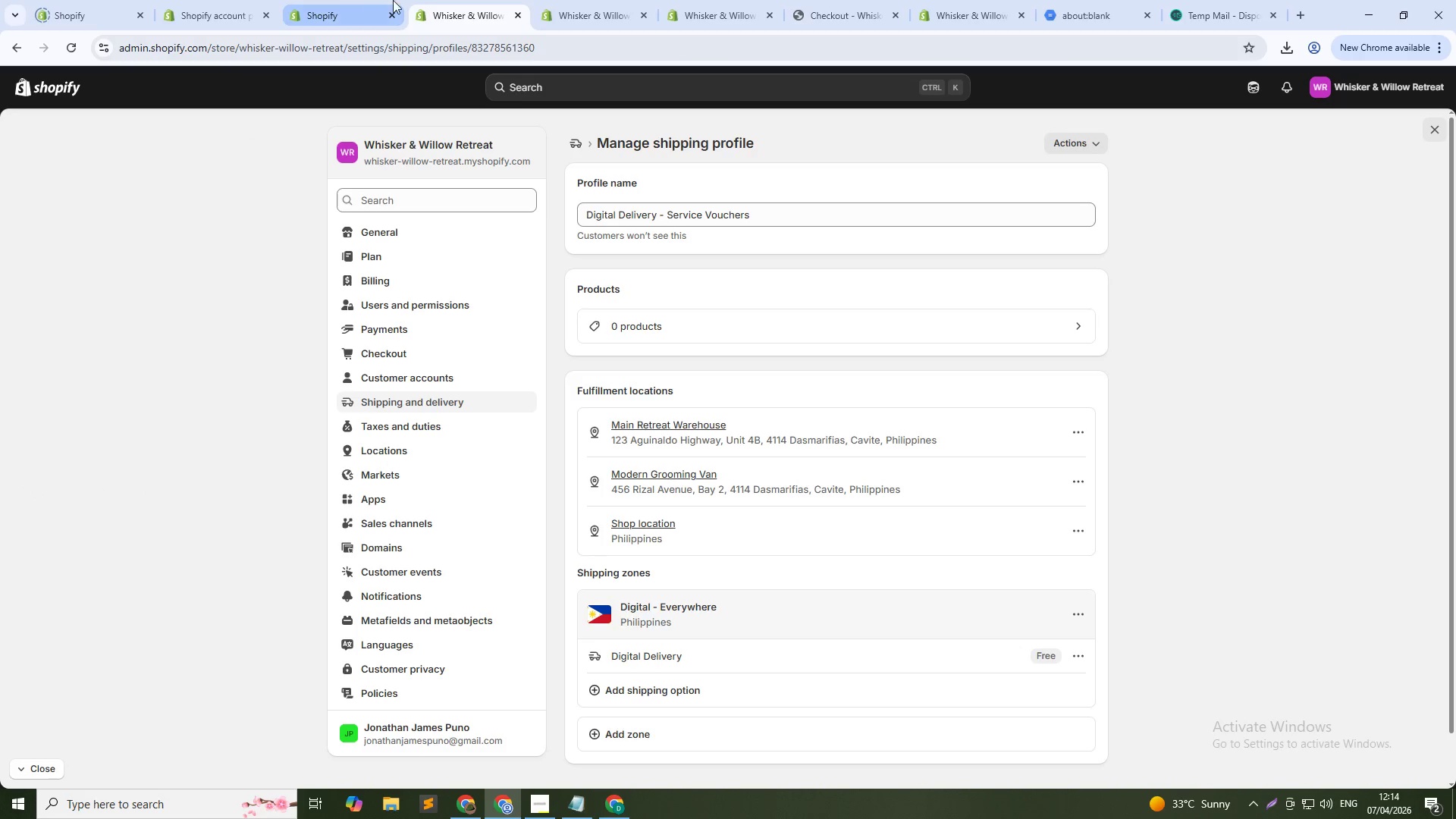 
left_click([338, 0])
 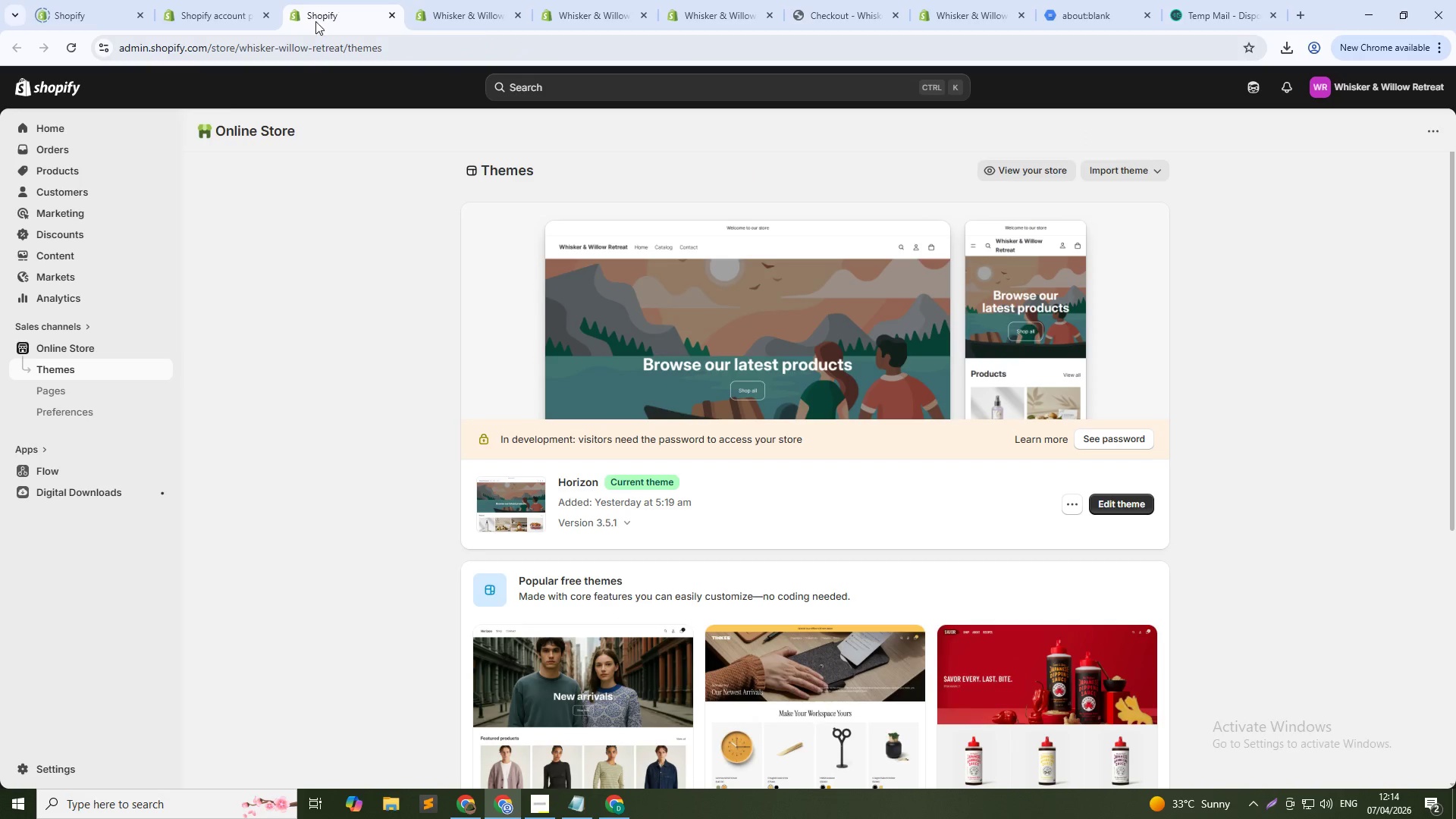 
hold_key(key=ControlLeft, duration=1.19)
left_click([31, 174])
 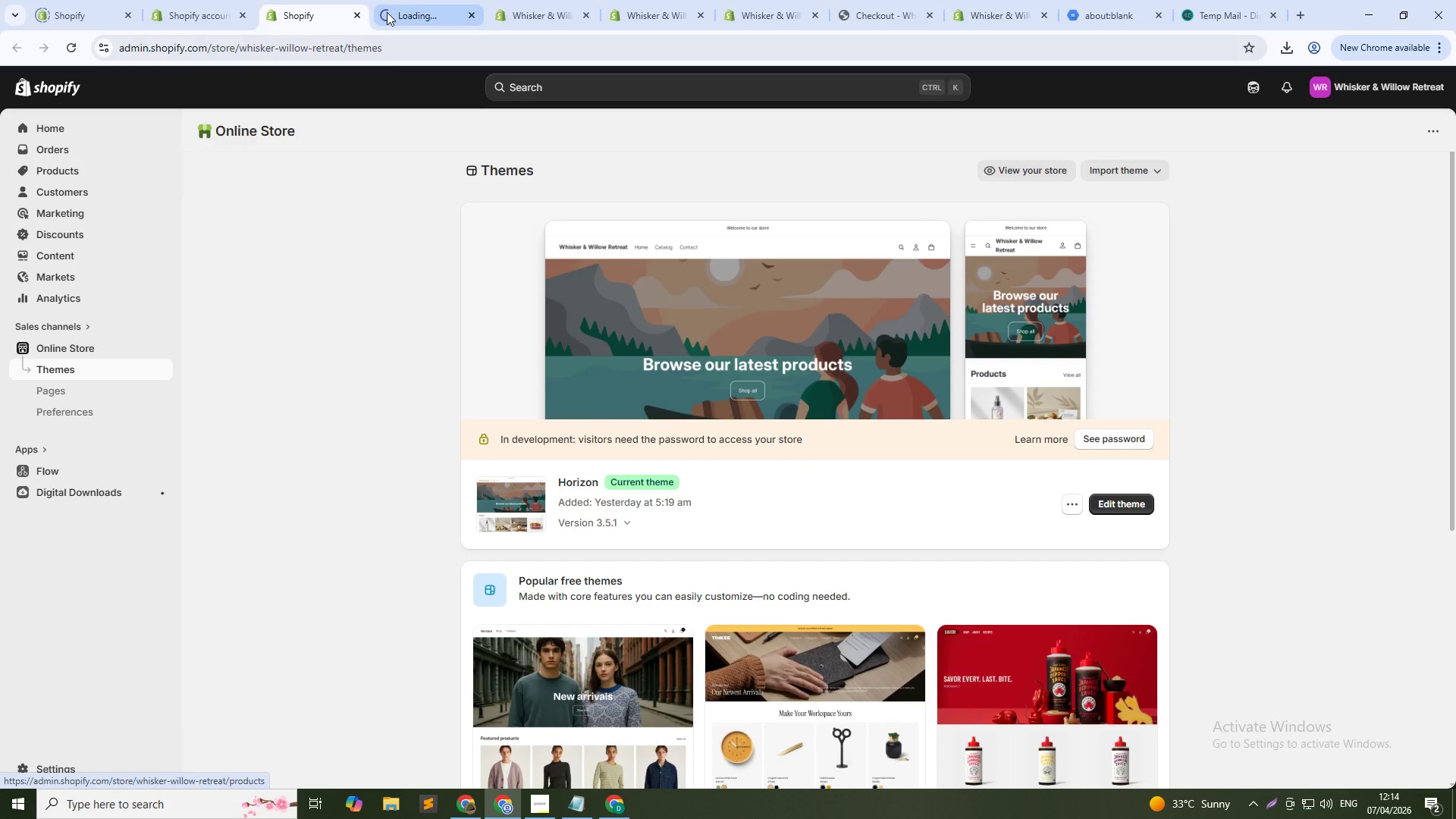 
left_click([403, 0])
 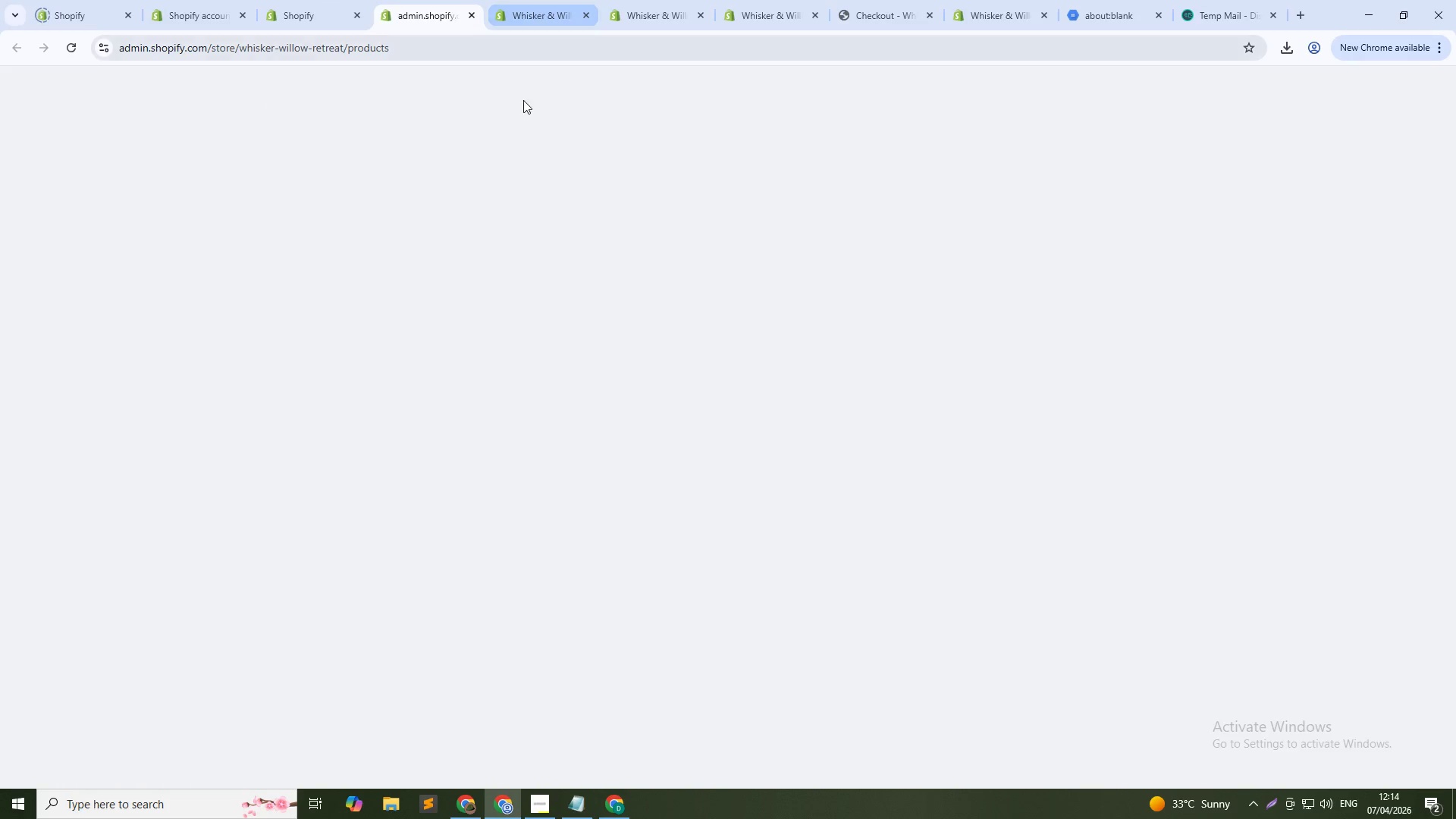 
key(Alt+AltLeft)
 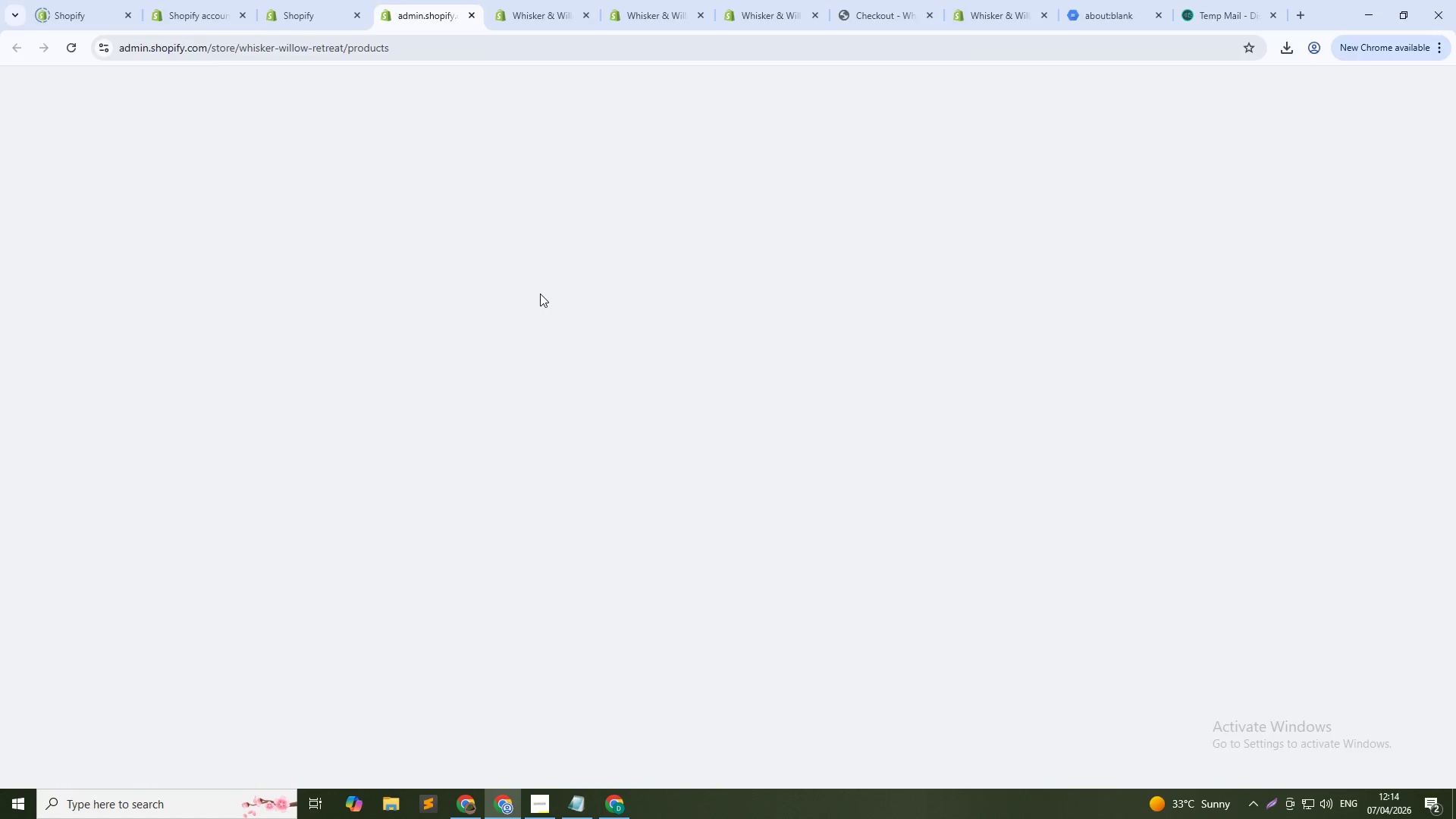 
key(Alt+Tab)